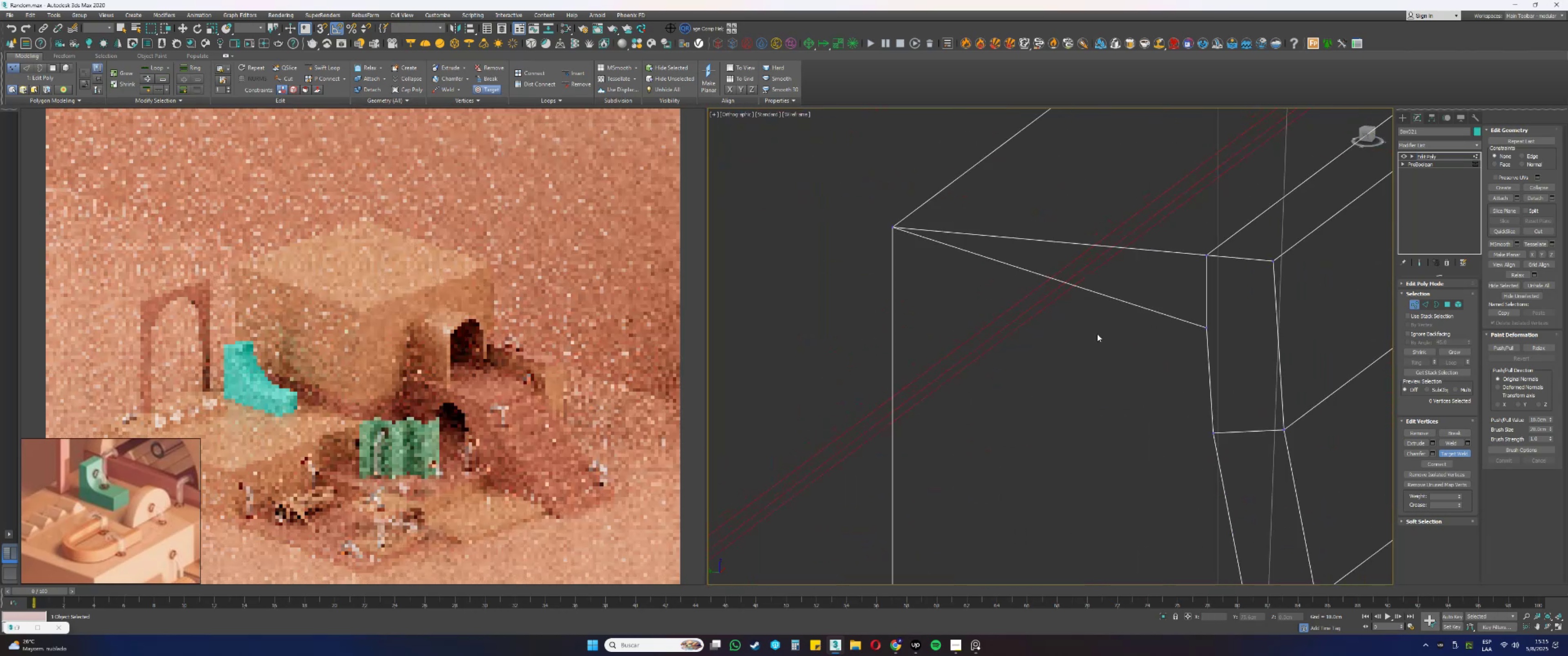 
scroll: coordinate [1175, 334], scroll_direction: down, amount: 1.0
 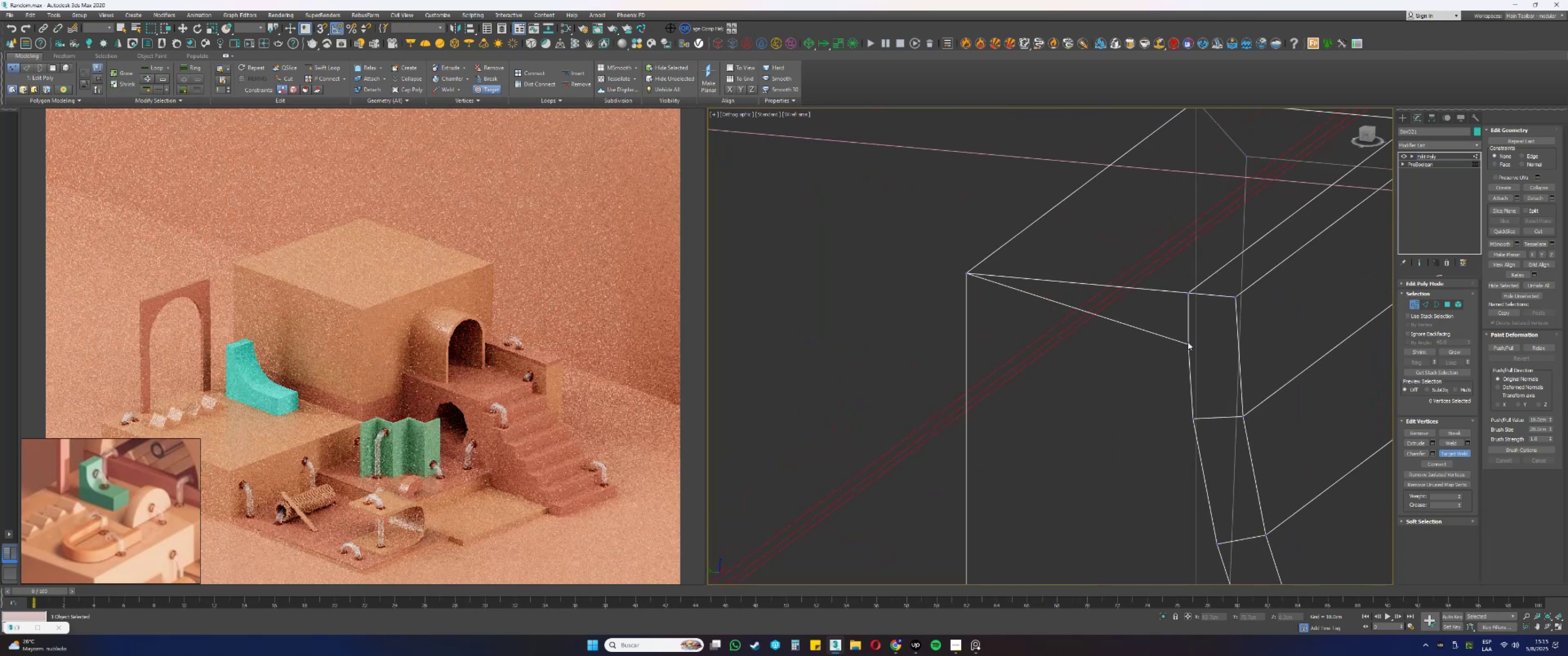 
double_click([1186, 293])
 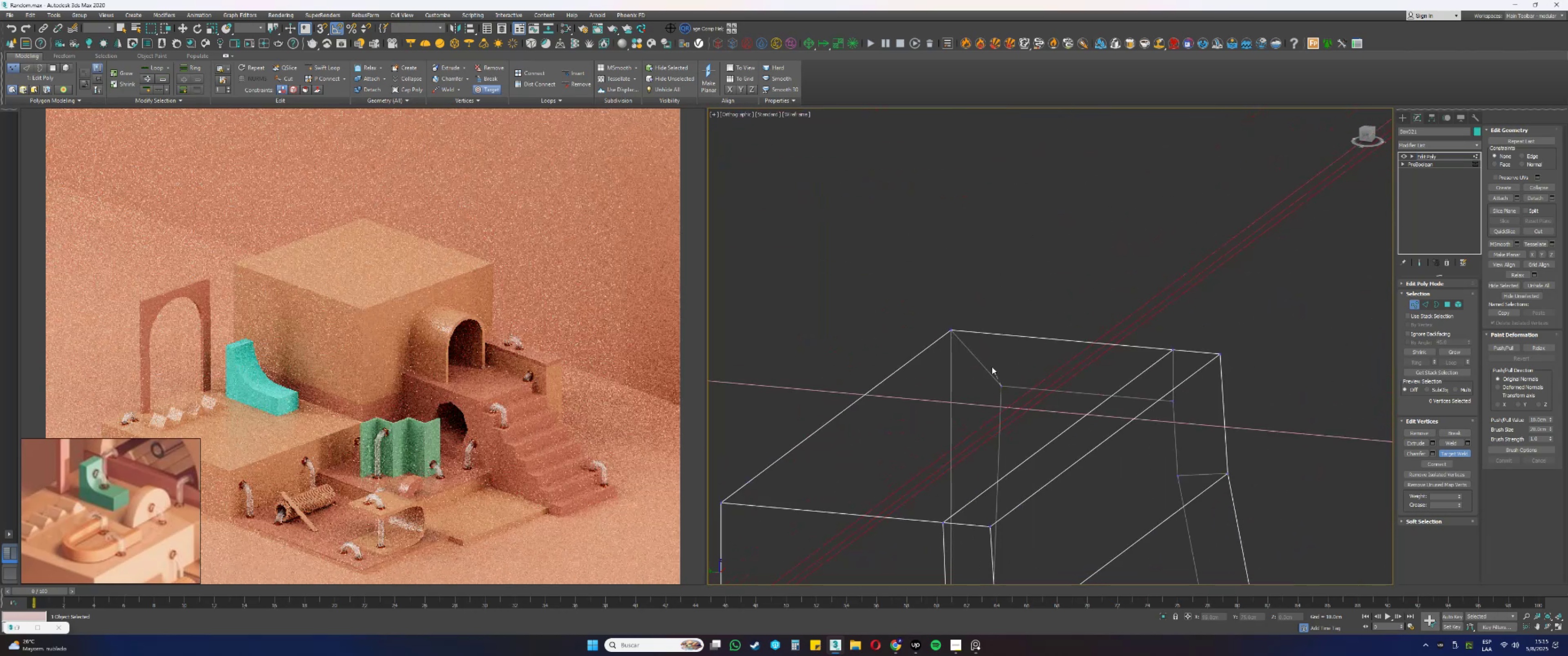 
left_click([949, 329])
 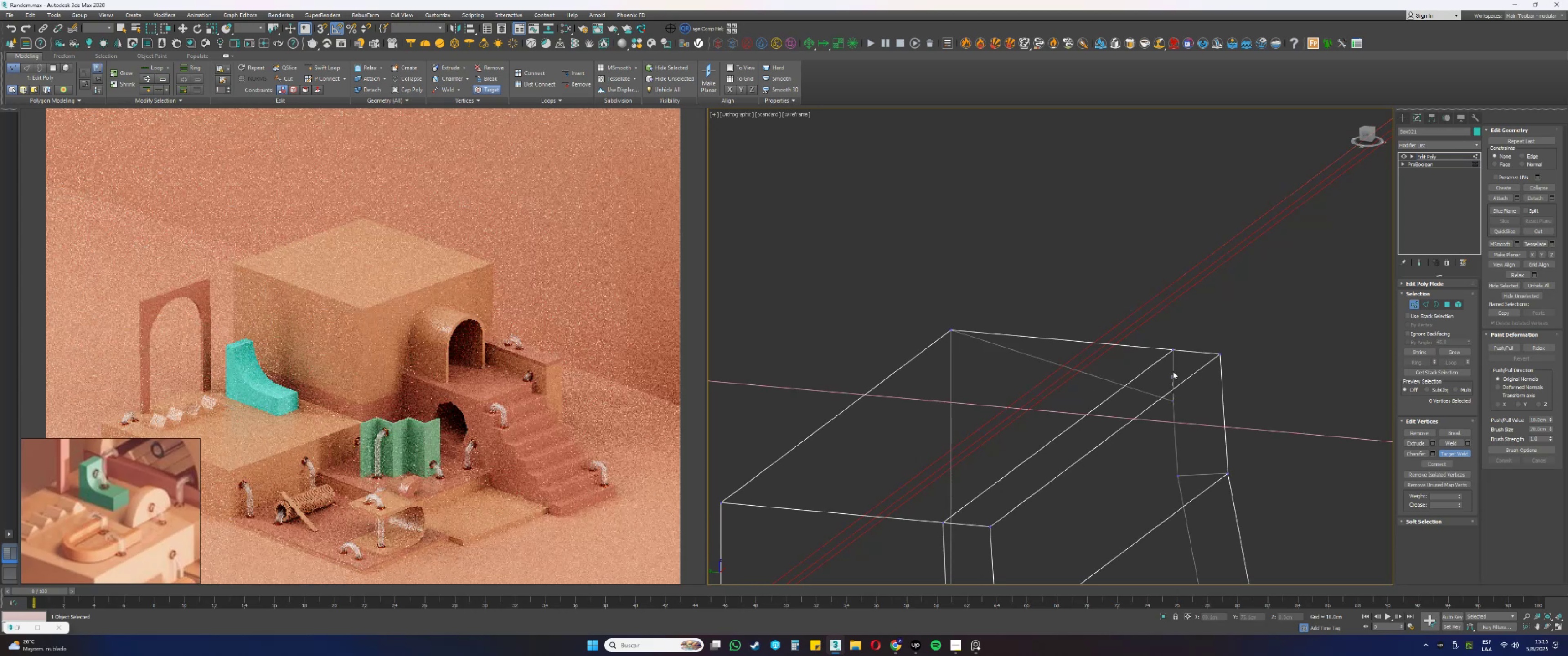 
left_click([1173, 348])
 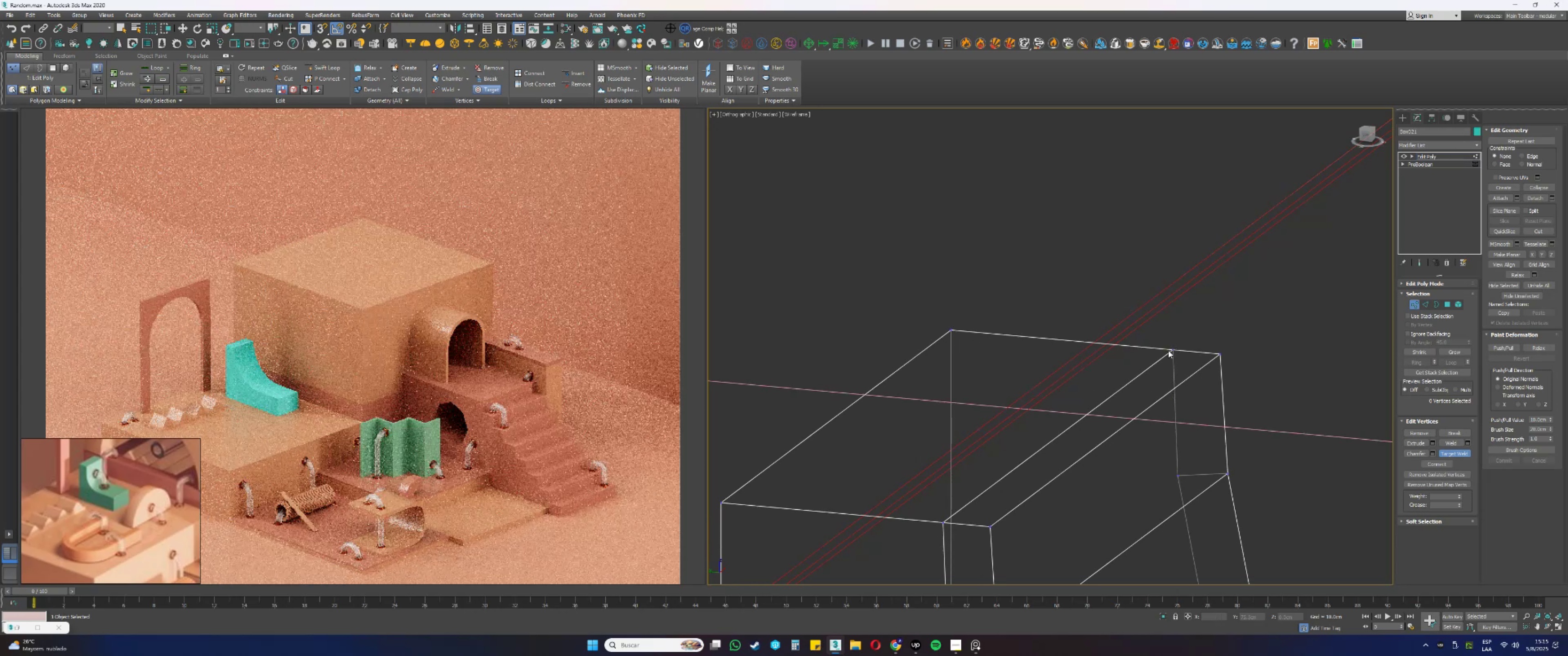 
right_click([1126, 356])
 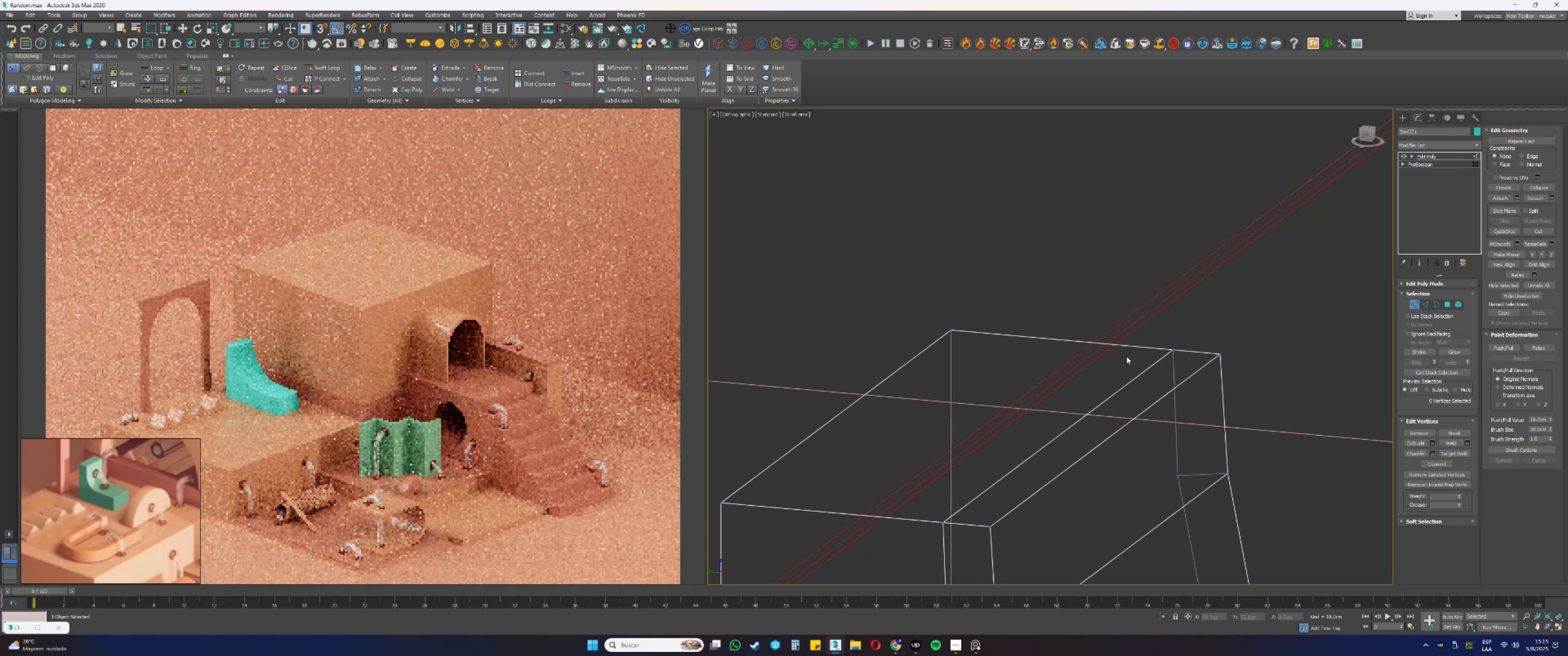 
scroll: coordinate [1068, 346], scroll_direction: down, amount: 7.0
 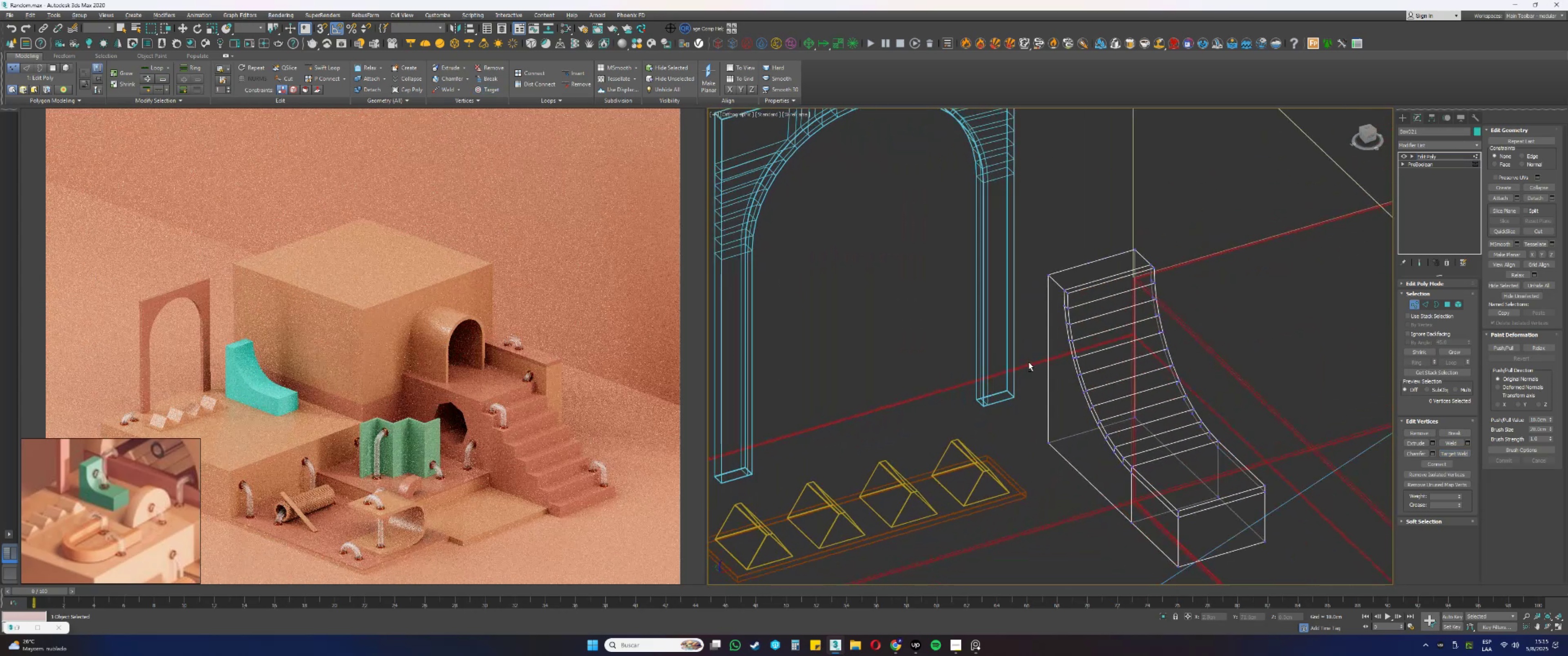 
hold_key(key=AltLeft, duration=0.51)
 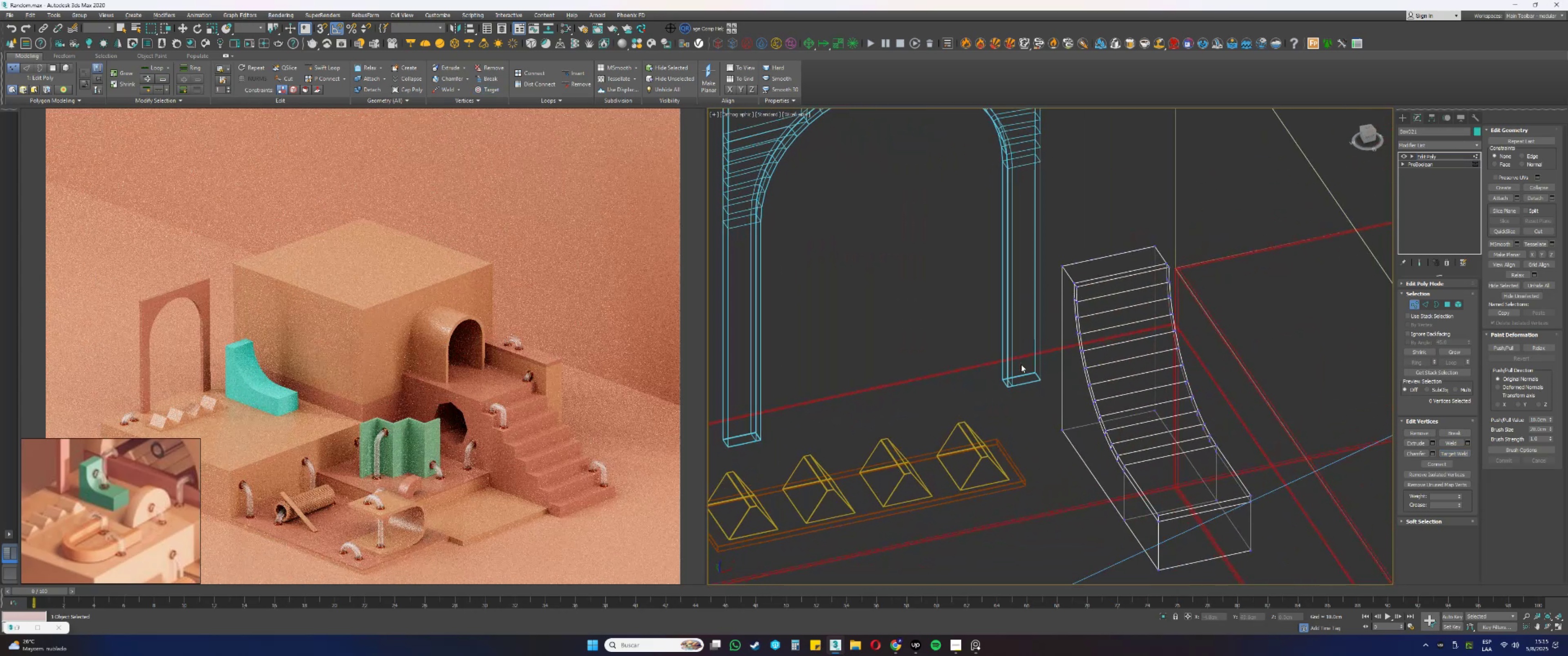 
key(Alt+AltLeft)
 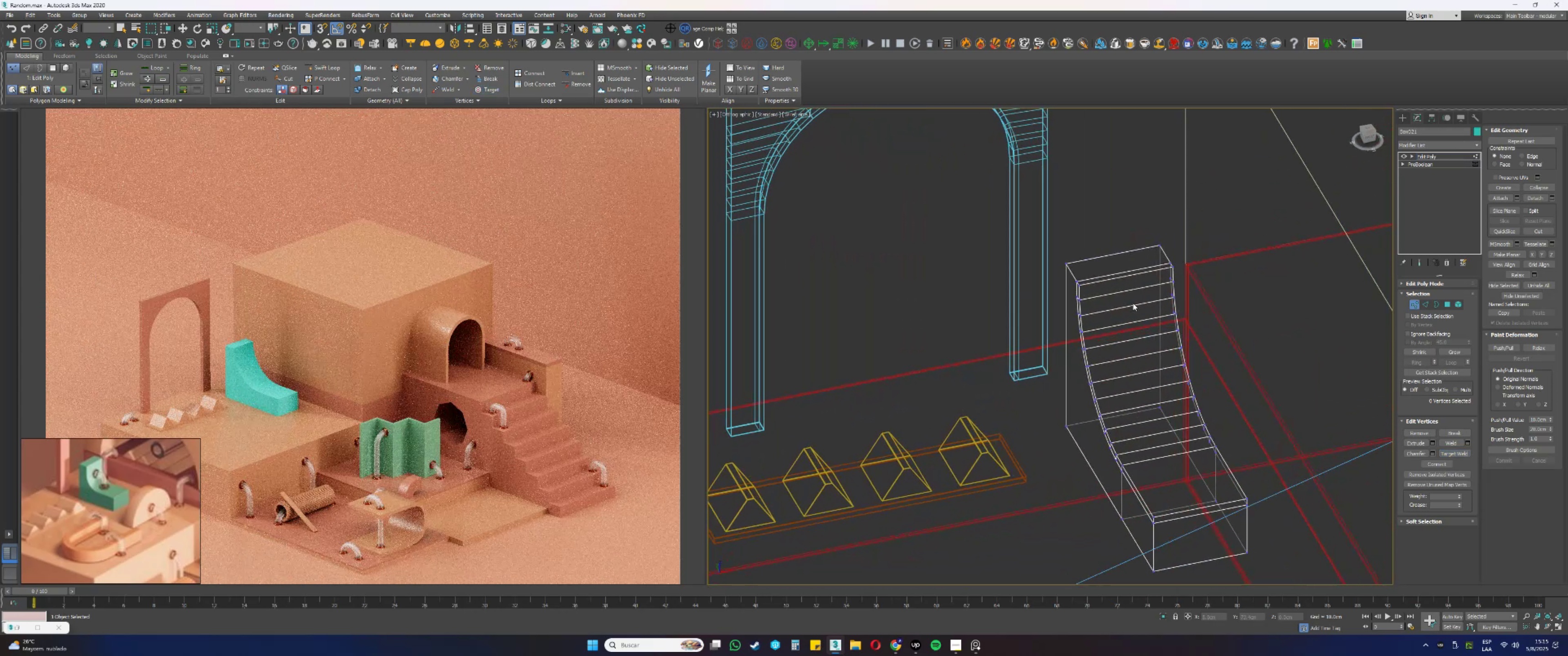 
scroll: coordinate [1106, 275], scroll_direction: up, amount: 5.0
 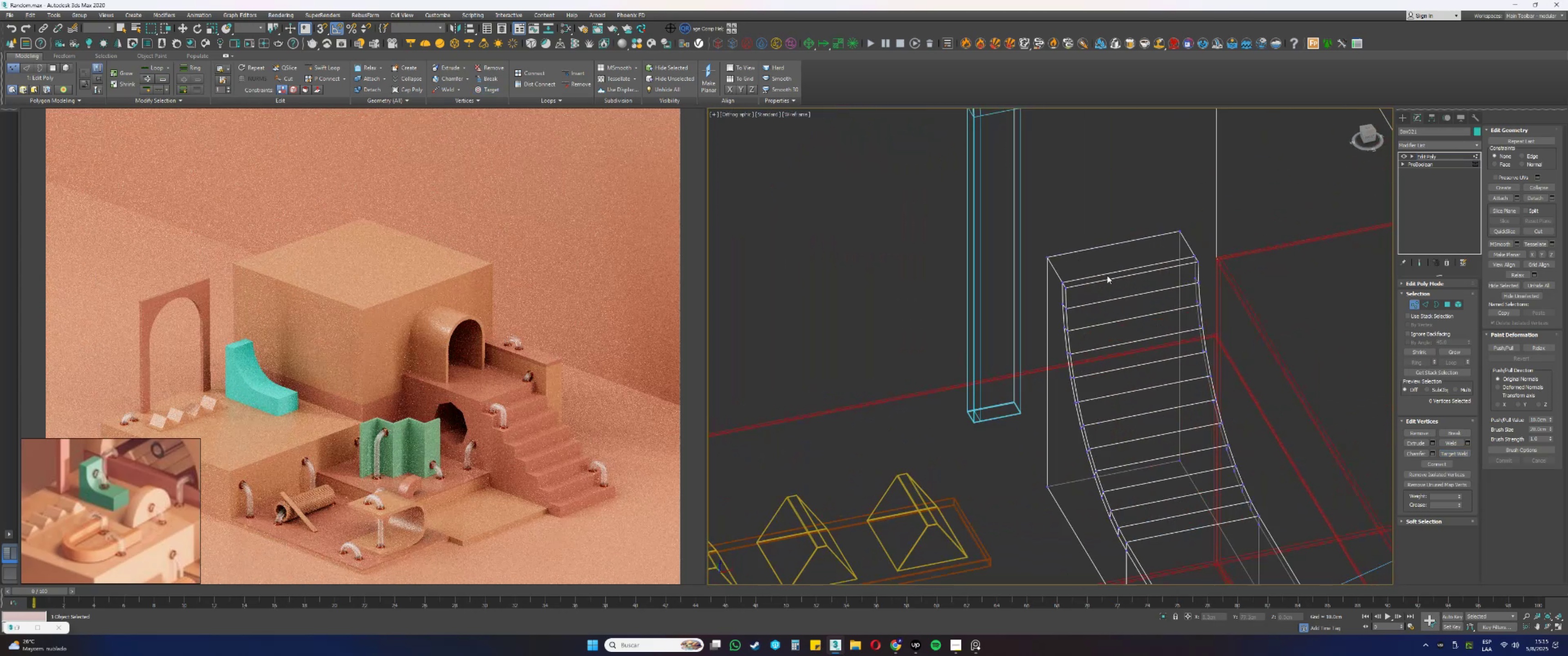 
key(1)
 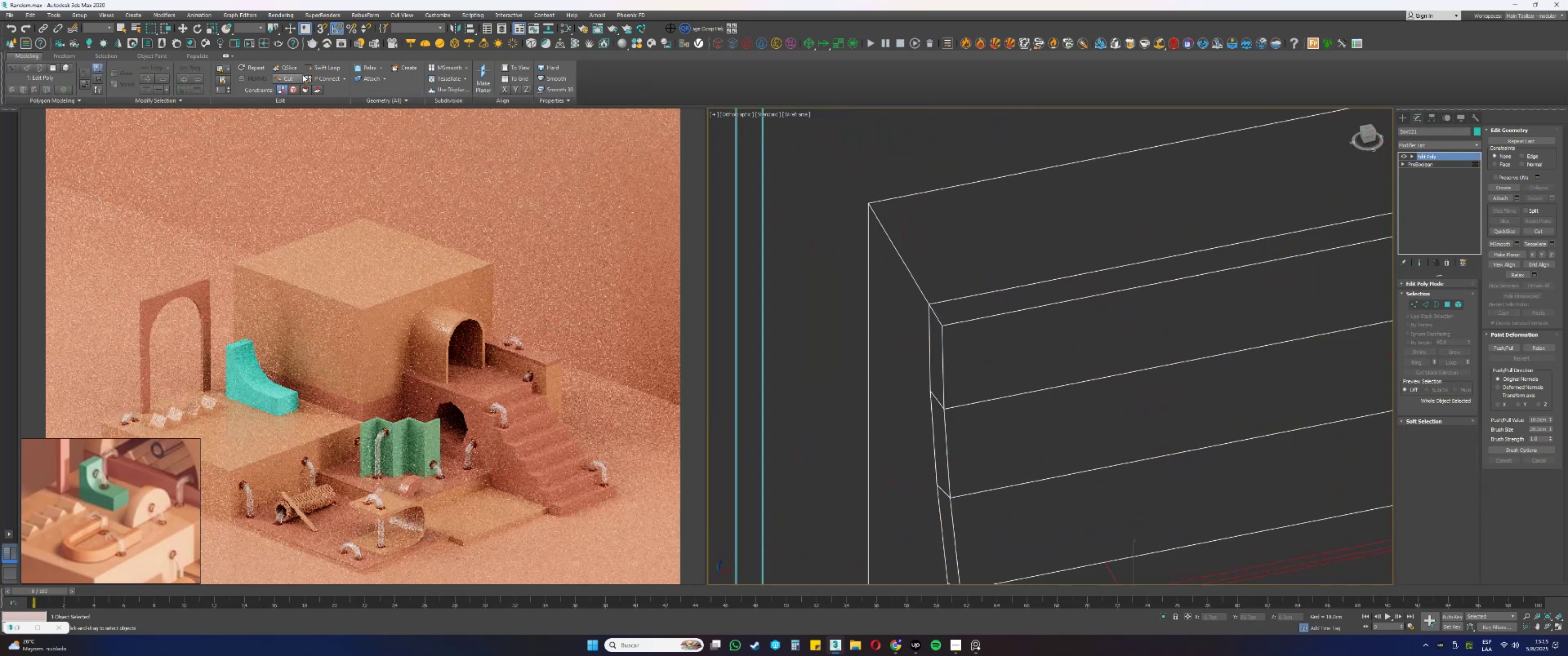 
key(F3)
 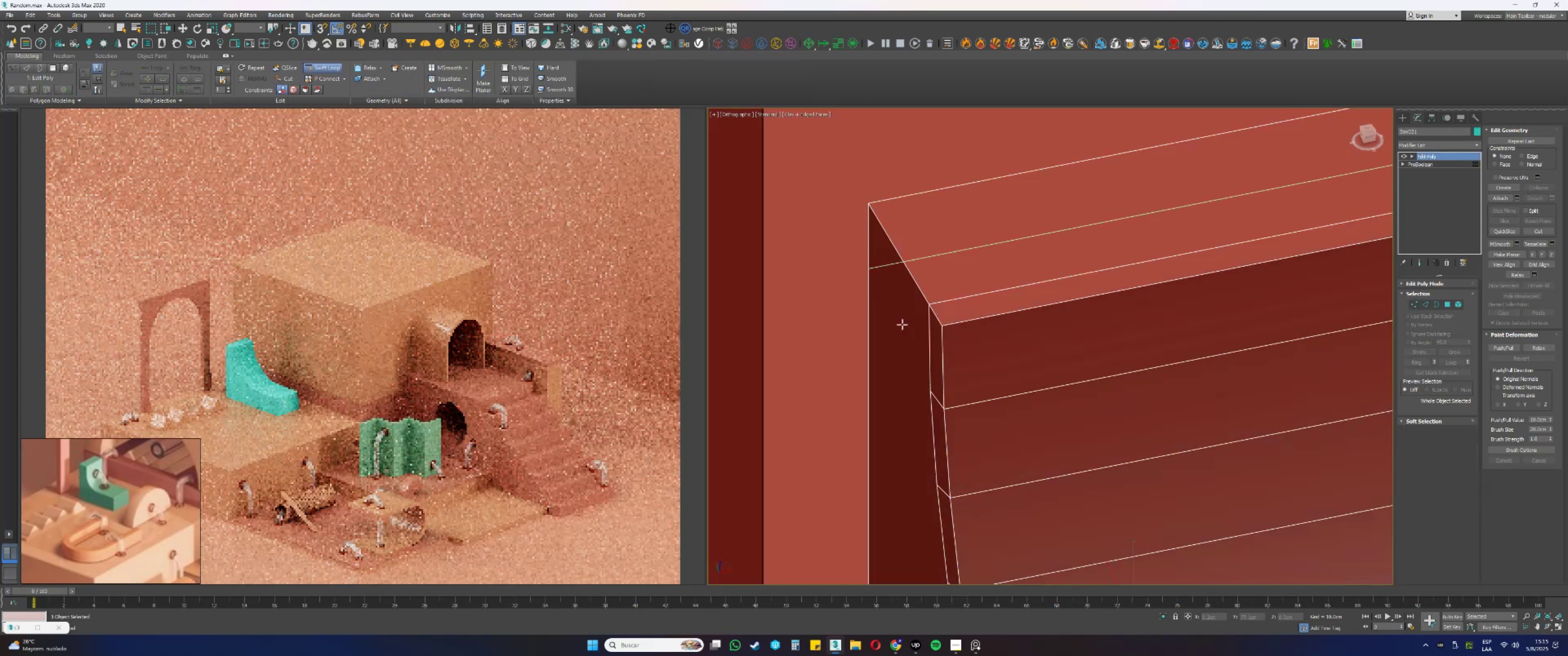 
scroll: coordinate [953, 311], scroll_direction: up, amount: 1.0
 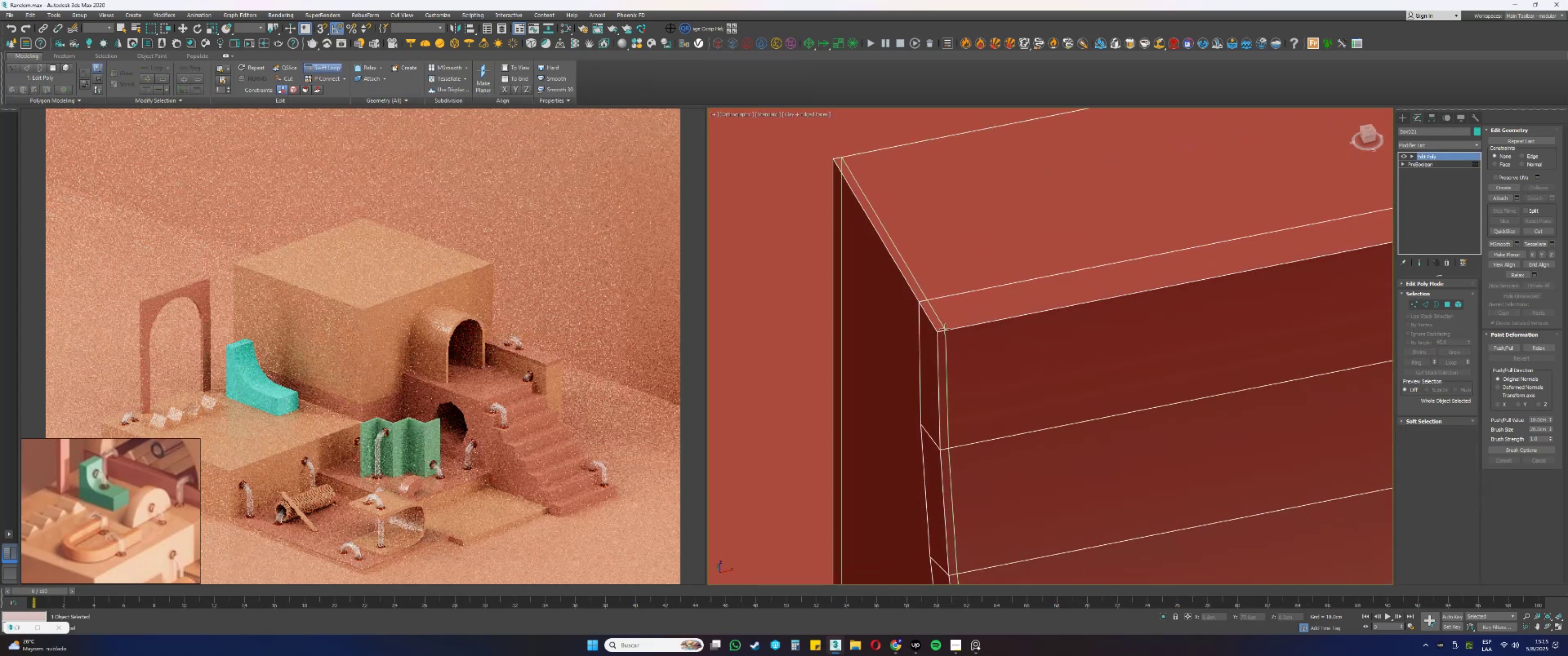 
left_click([947, 329])
 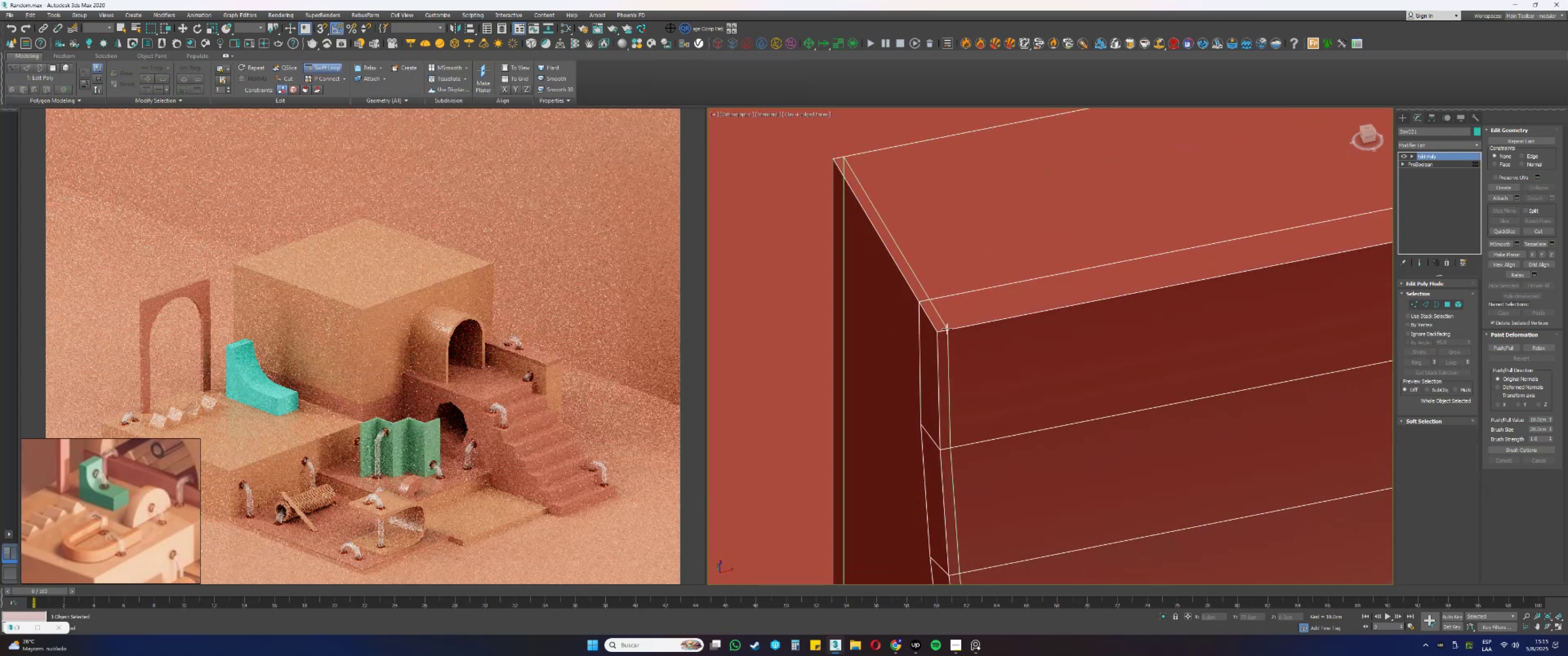 
scroll: coordinate [944, 329], scroll_direction: down, amount: 3.0
 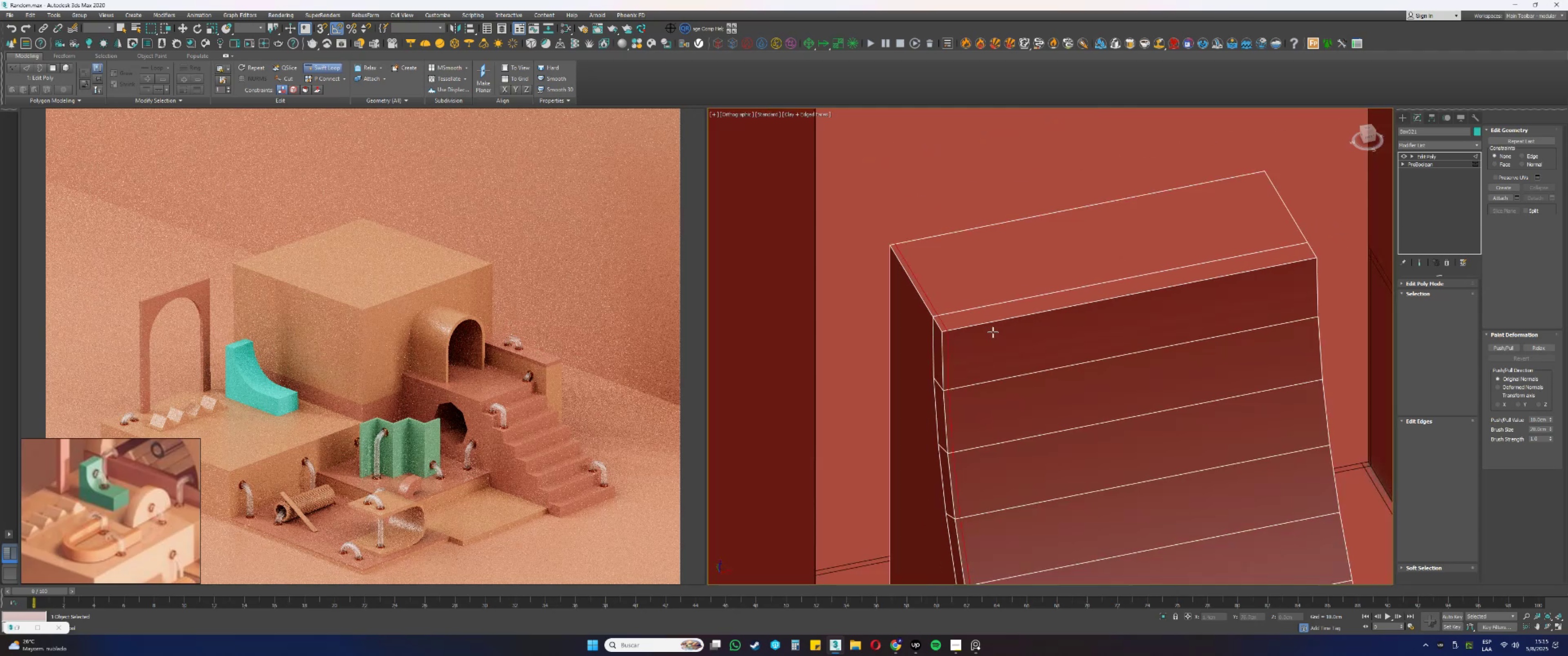 
key(Alt+AltLeft)
 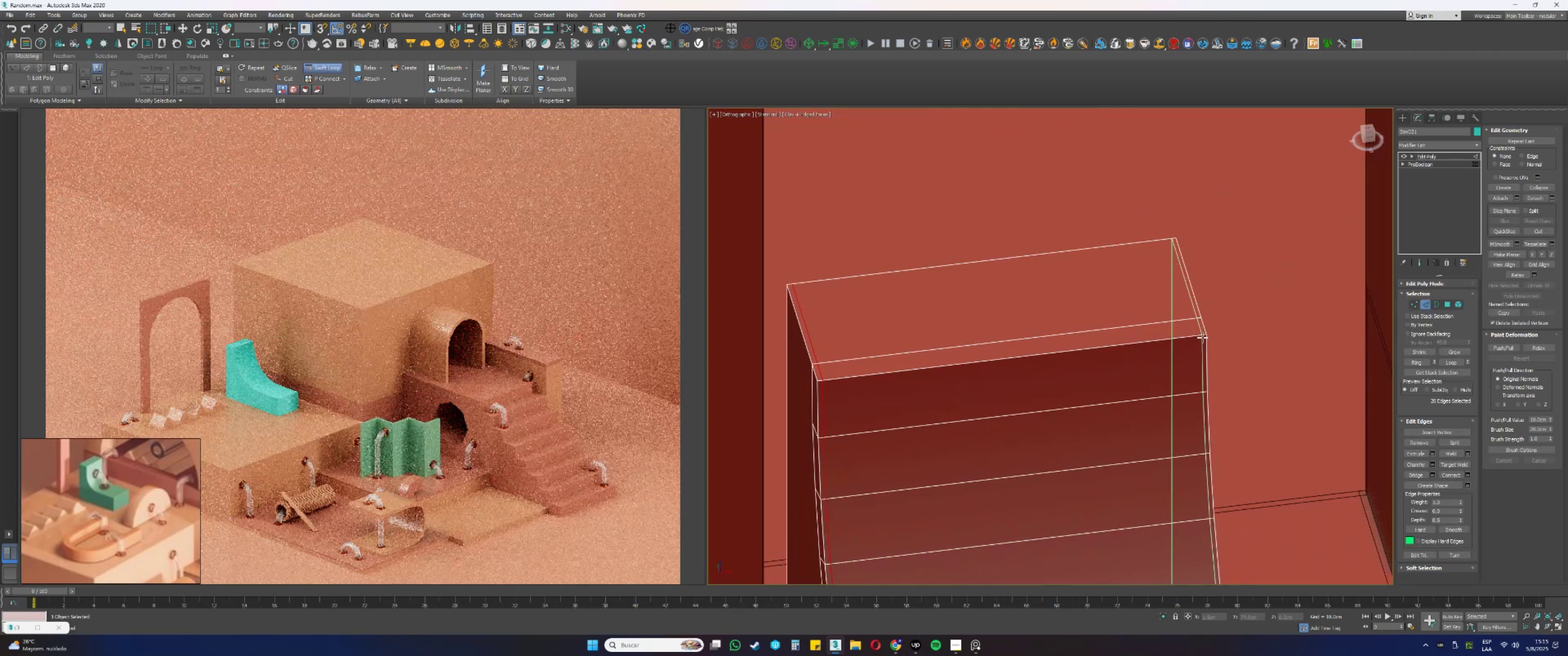 
left_click([1201, 338])
 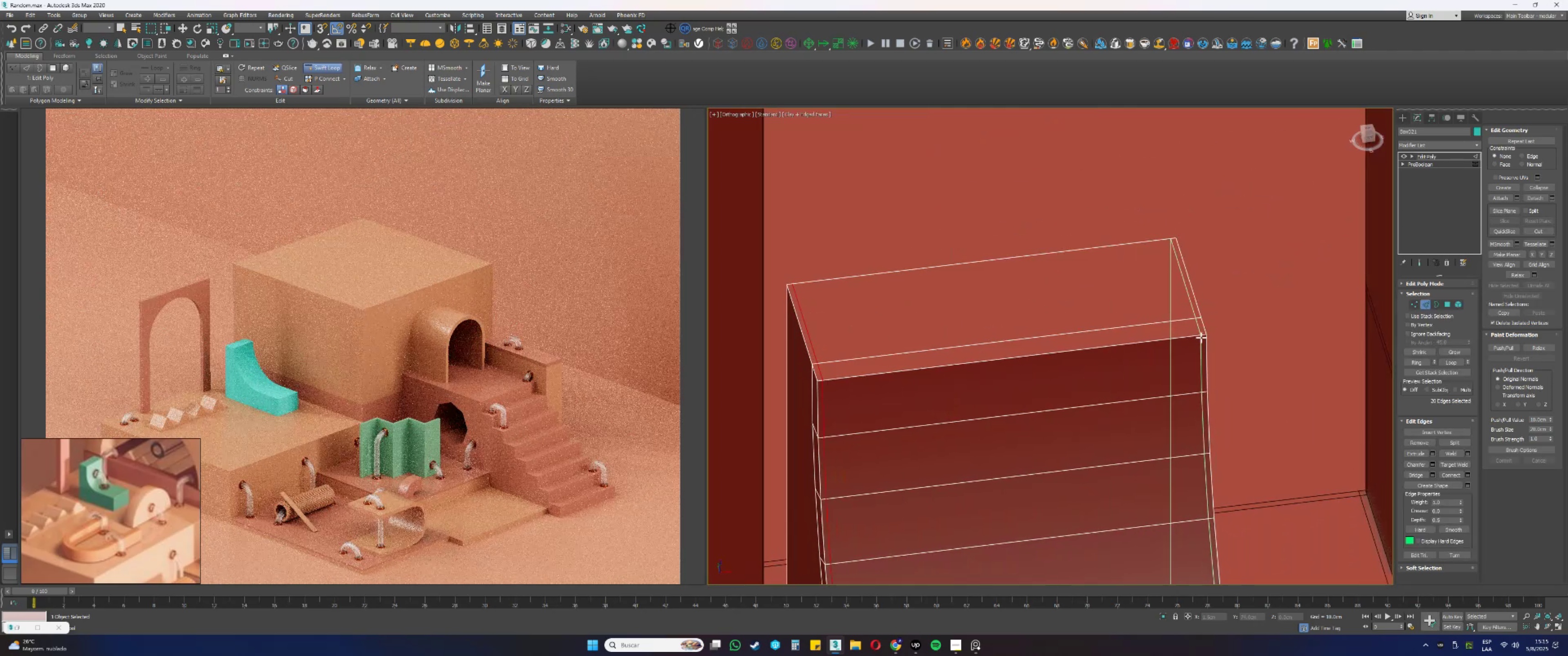 
scroll: coordinate [1201, 335], scroll_direction: down, amount: 2.0
 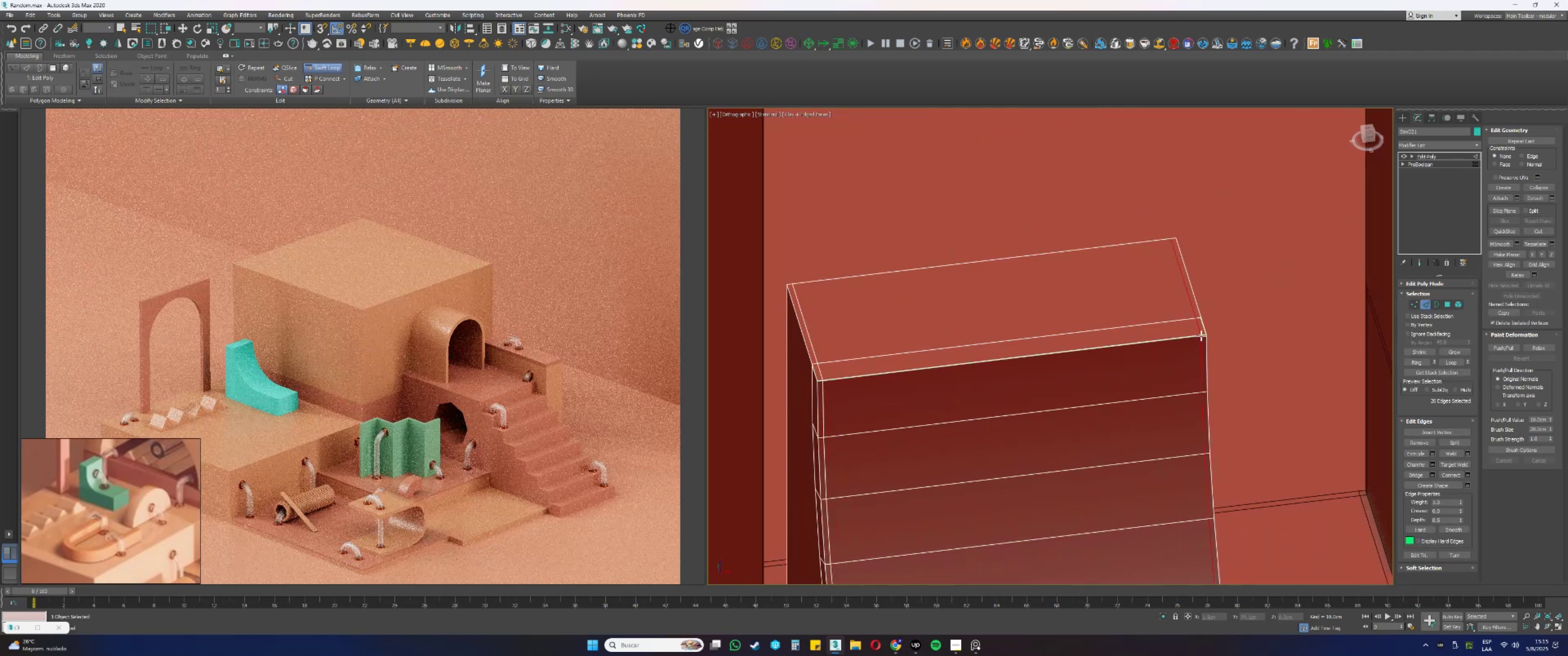 
hold_key(key=AltLeft, duration=0.45)
 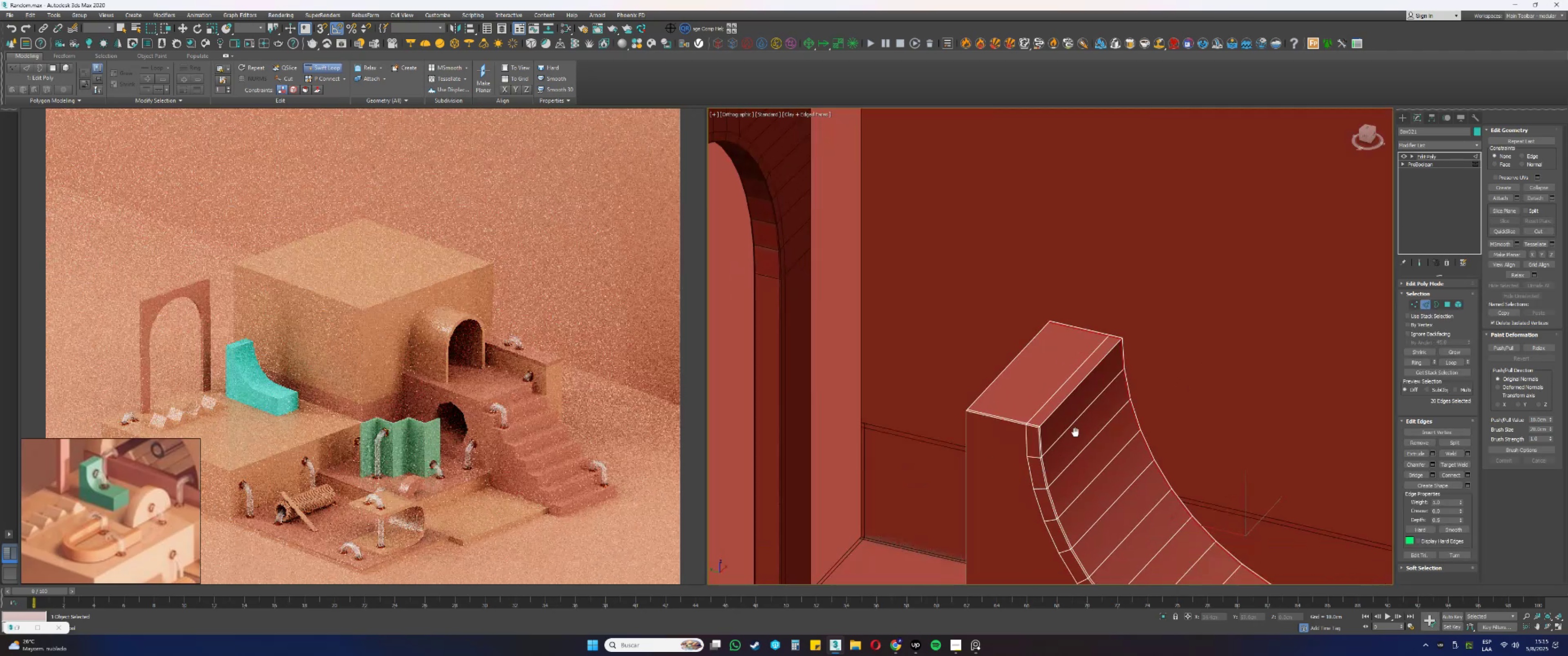 
scroll: coordinate [1122, 268], scroll_direction: up, amount: 6.0
 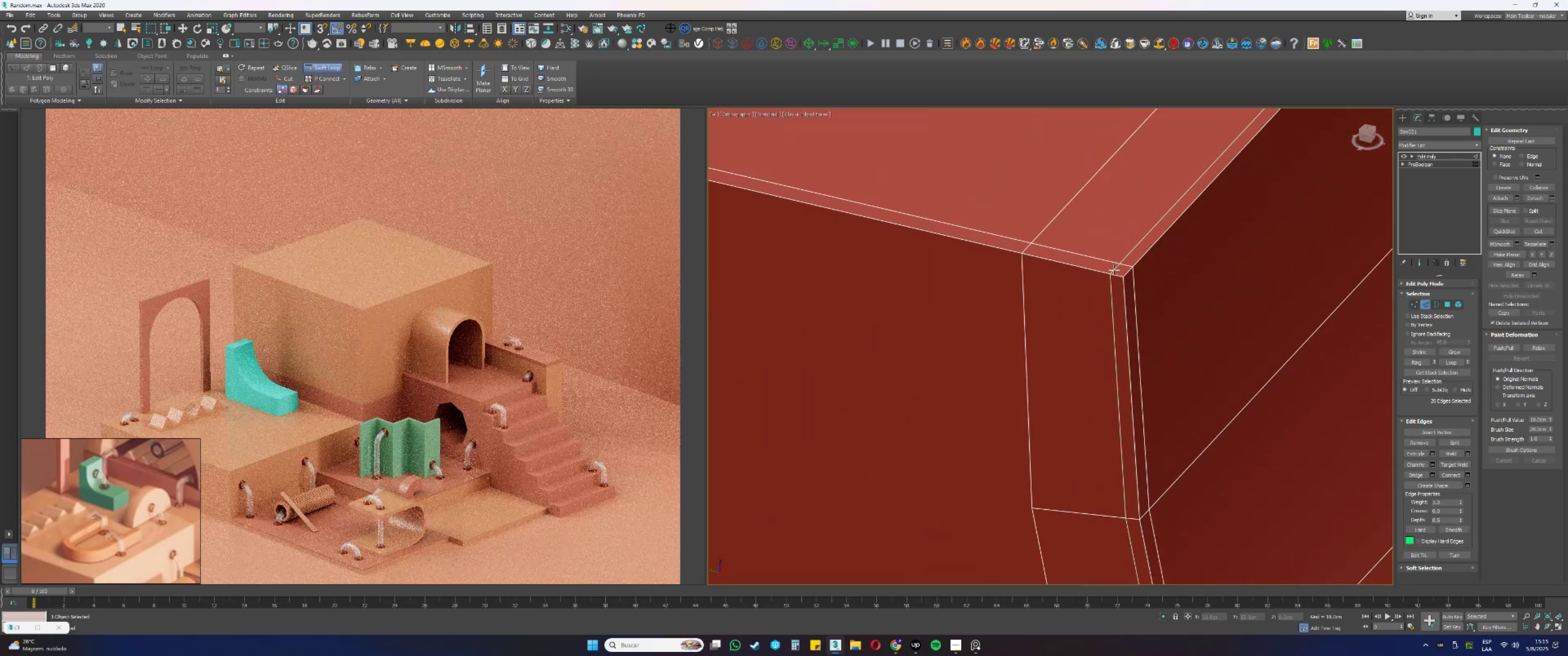 
left_click([1111, 269])
 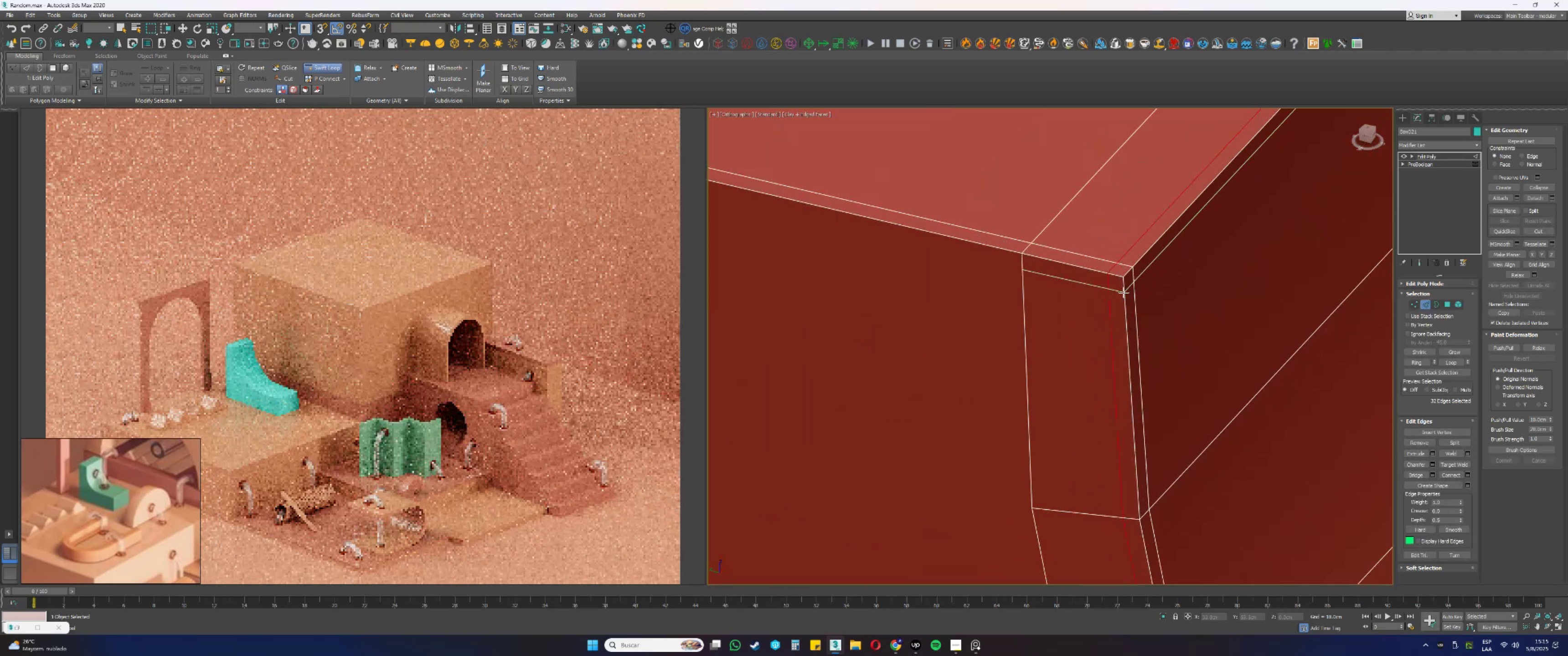 
scroll: coordinate [1123, 292], scroll_direction: down, amount: 7.0
 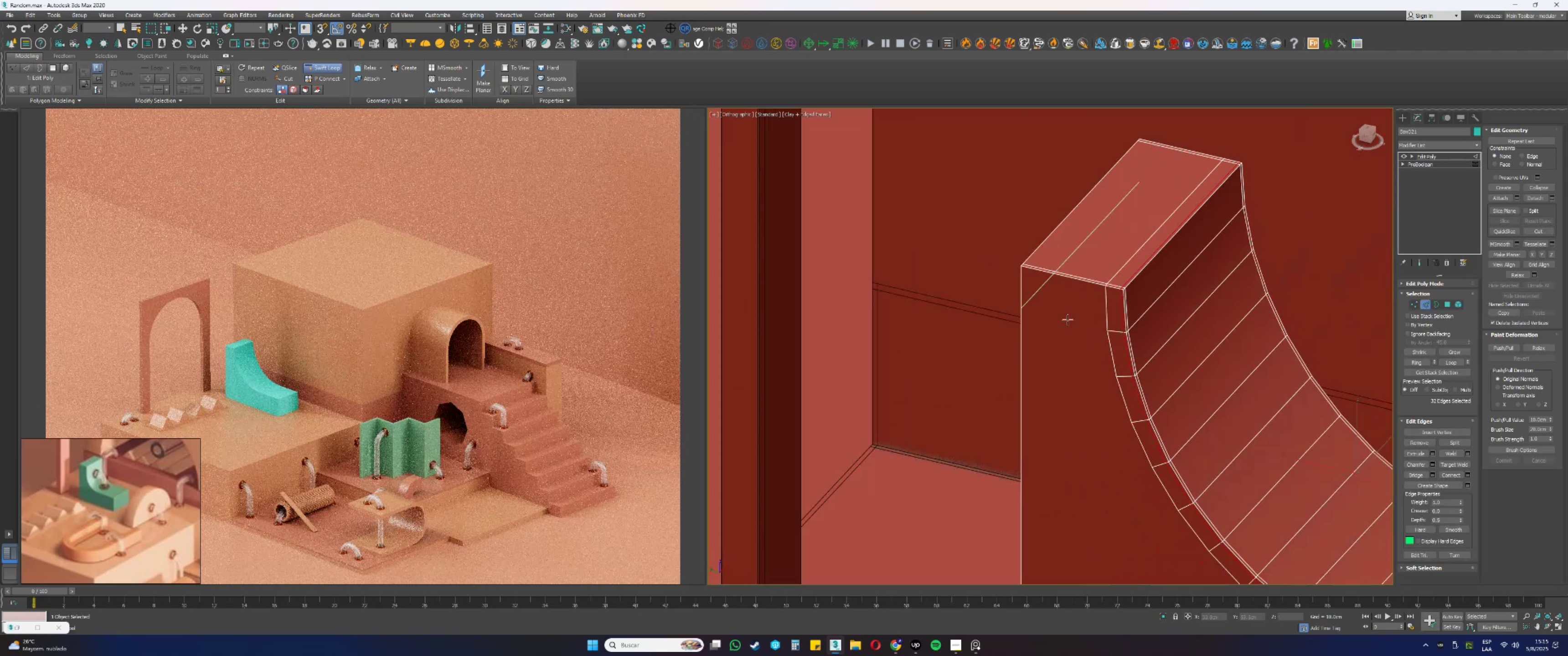 
key(Alt+AltLeft)
 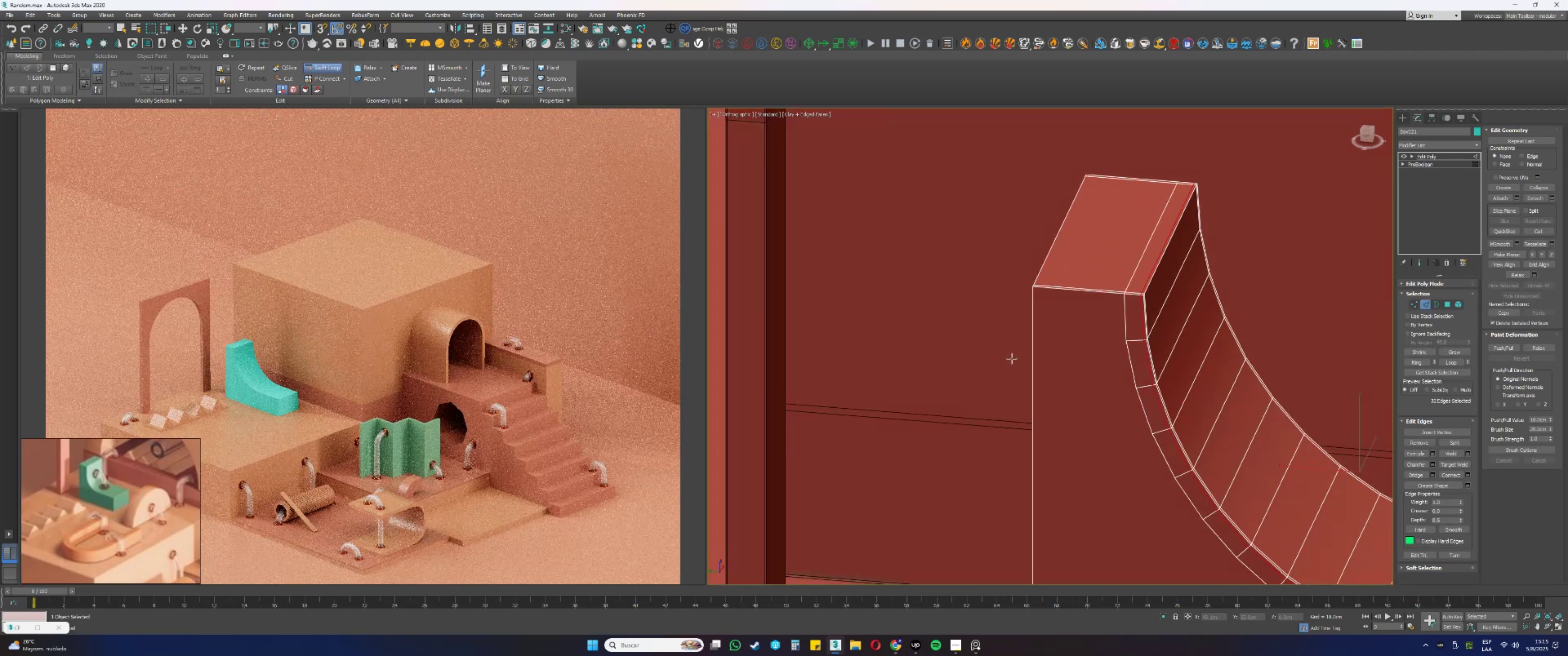 
right_click([1040, 337])
 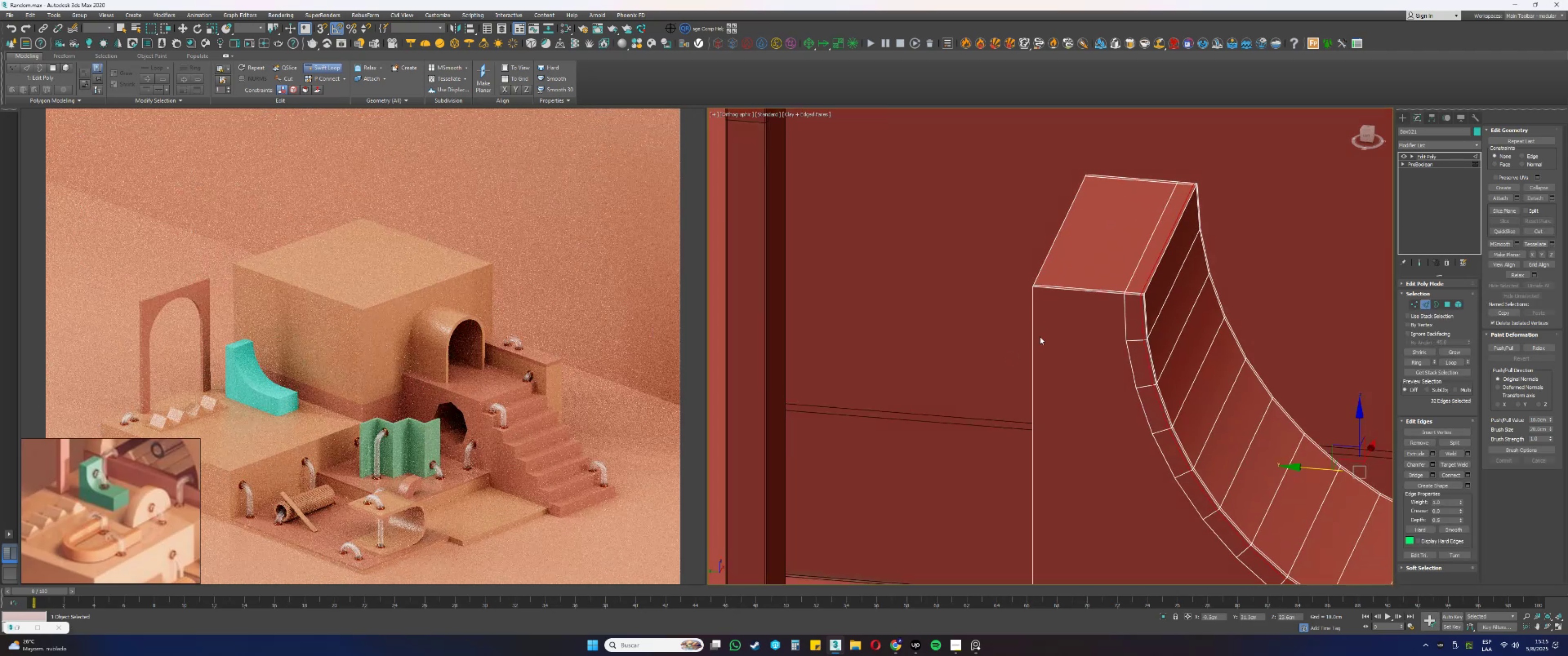 
scroll: coordinate [1063, 351], scroll_direction: down, amount: 1.0
 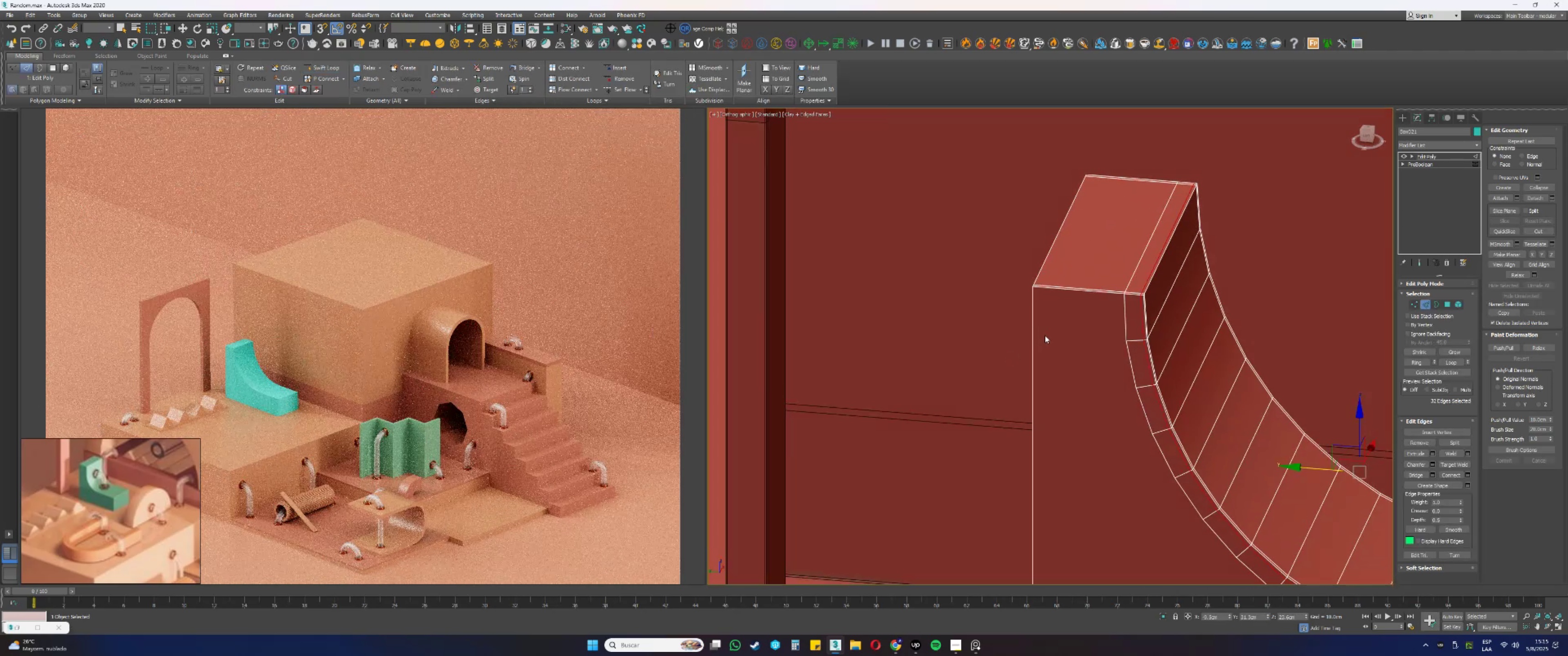 
hold_key(key=AltLeft, duration=0.46)
 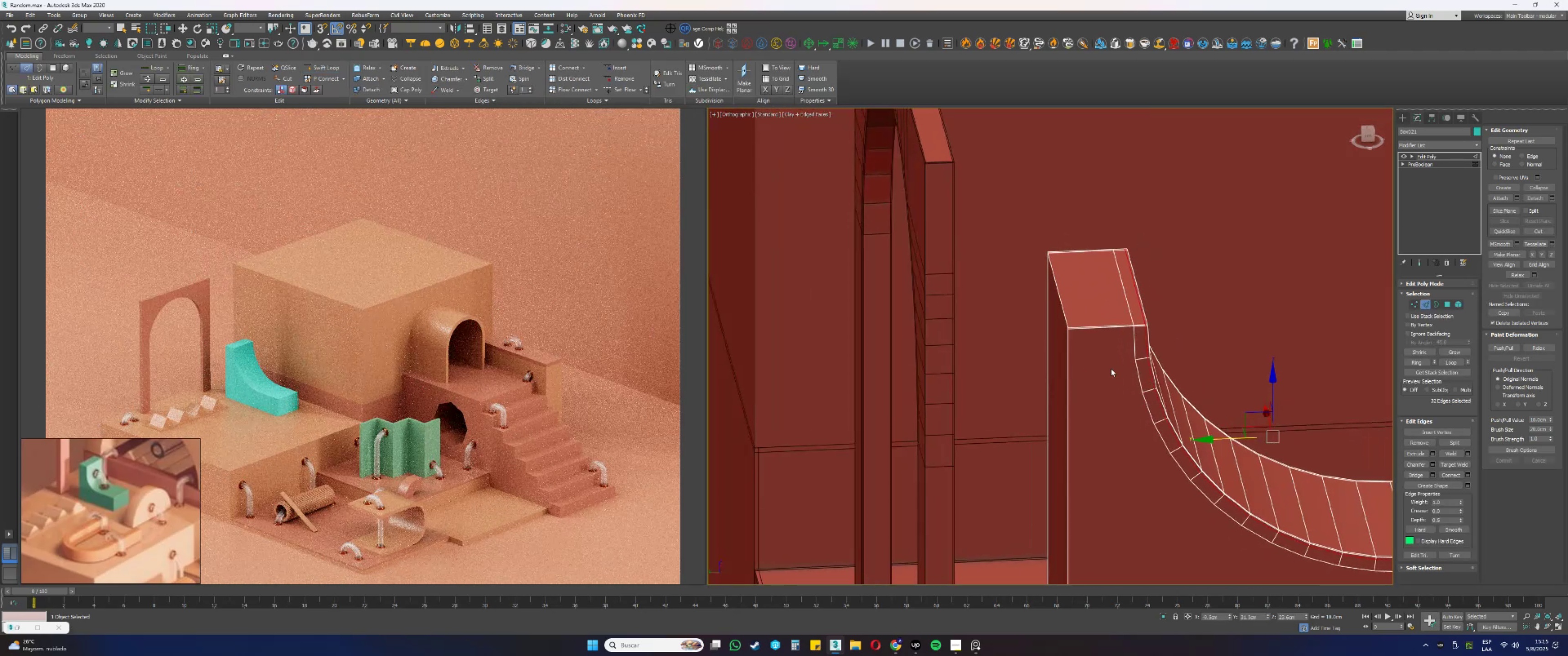 
key(Alt+AltLeft)
 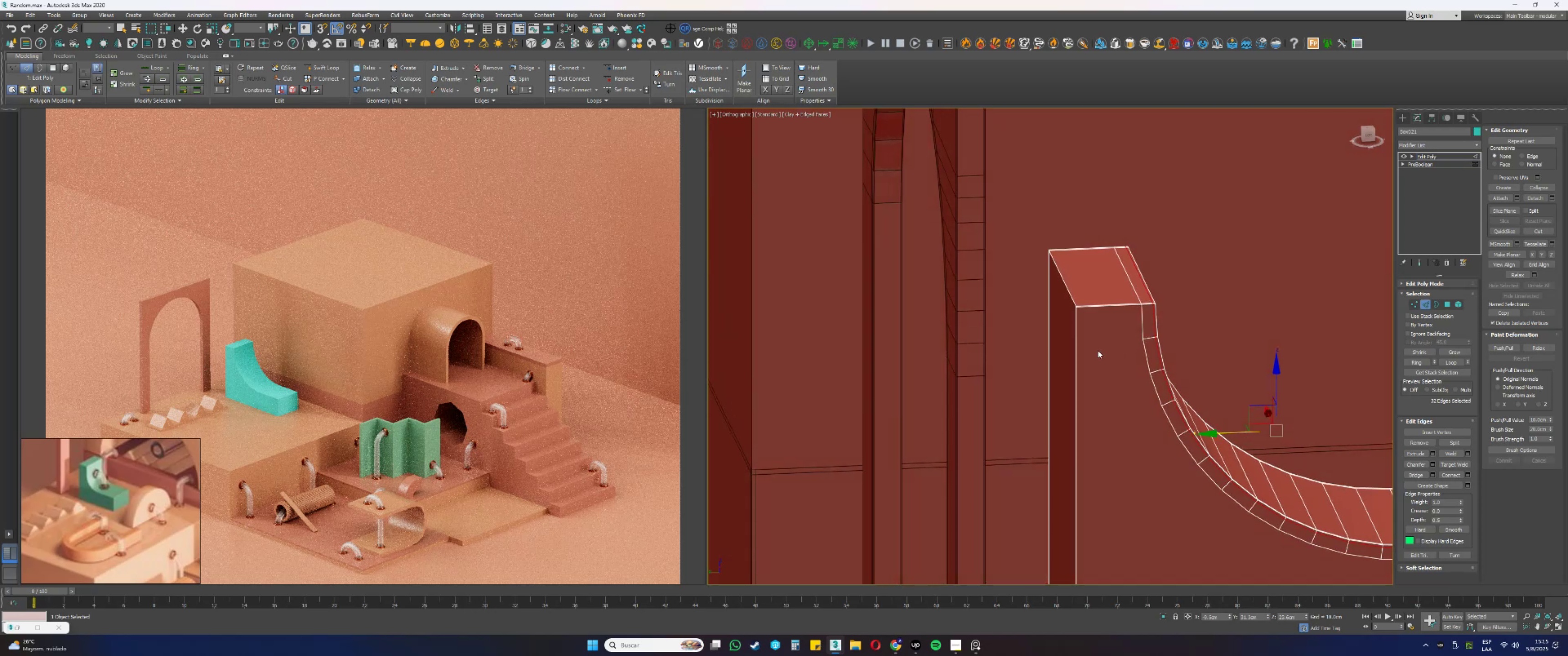 
scroll: coordinate [1088, 337], scroll_direction: up, amount: 2.0
 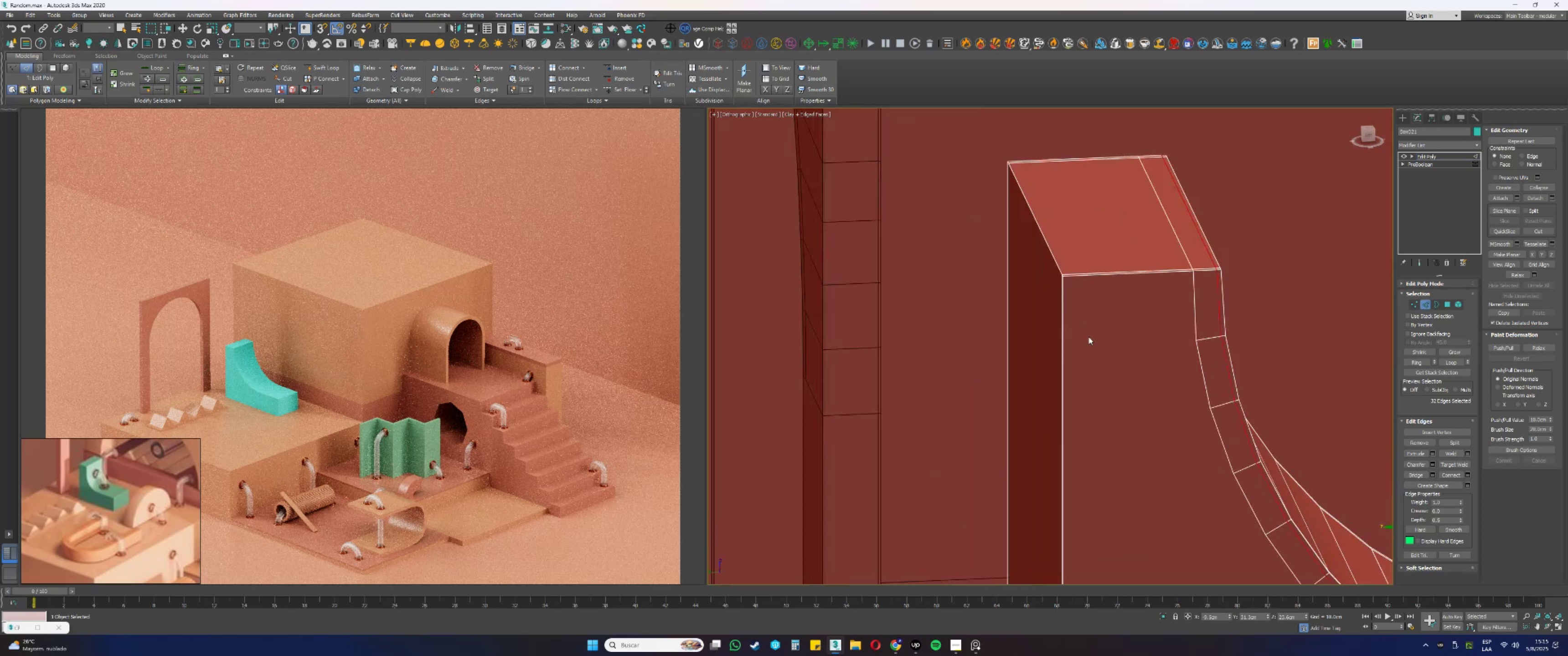 
key(F3)
 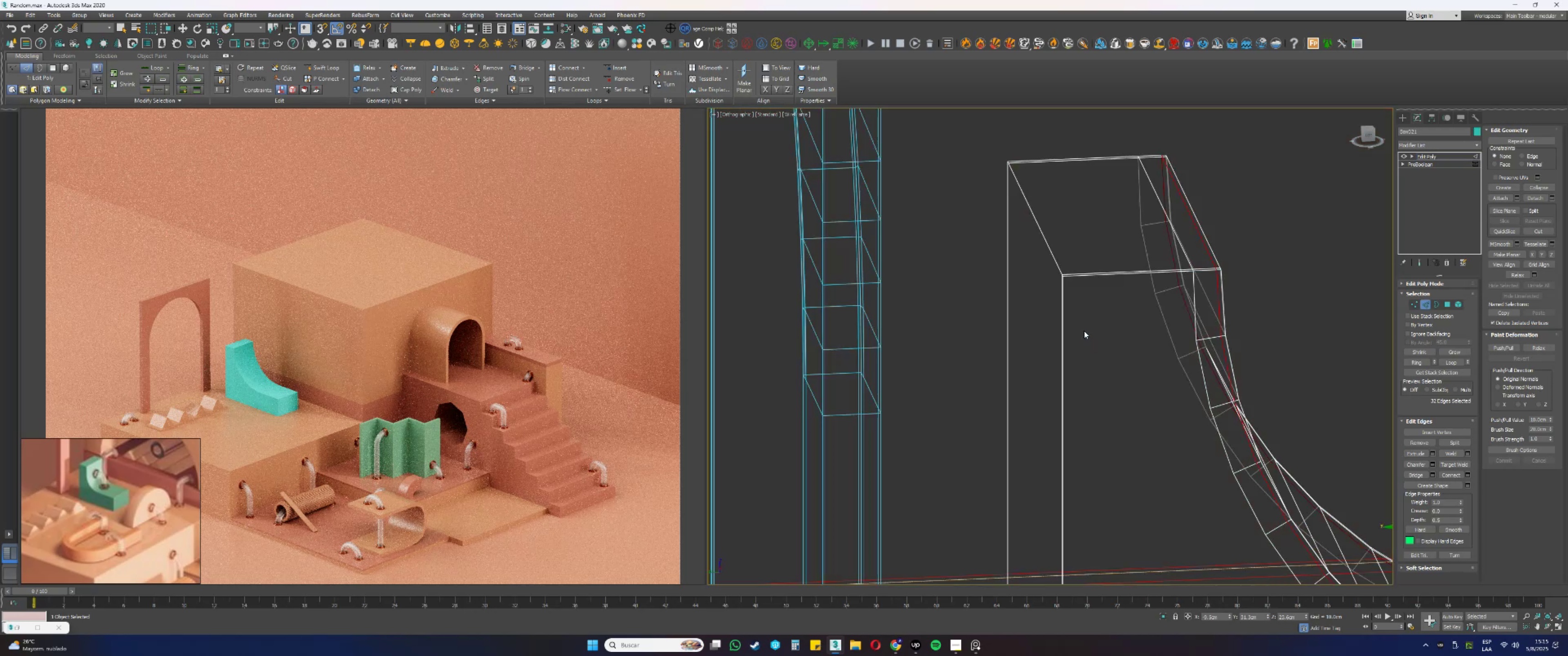 
left_click_drag(start_coordinate=[1086, 323], to_coordinate=[987, 309])
 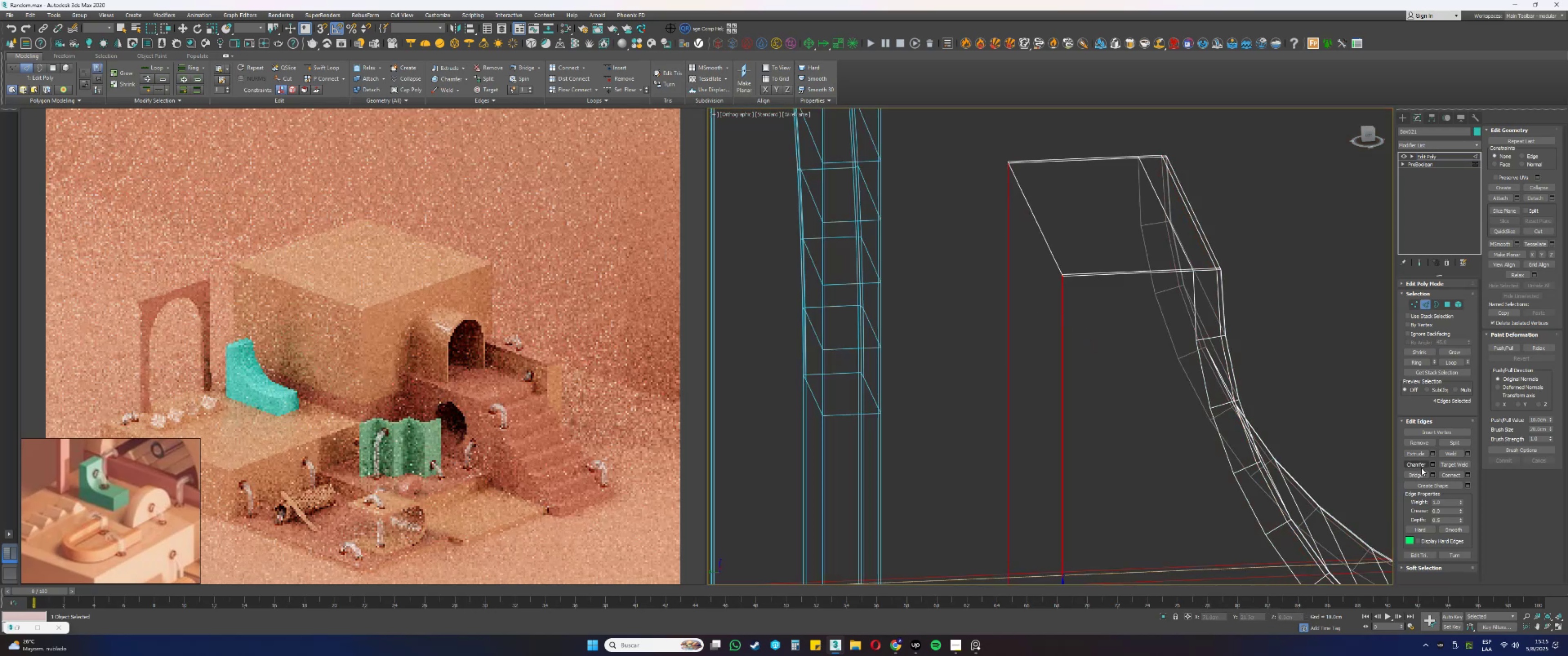 
left_click_drag(start_coordinate=[1445, 477], to_coordinate=[1447, 477])
 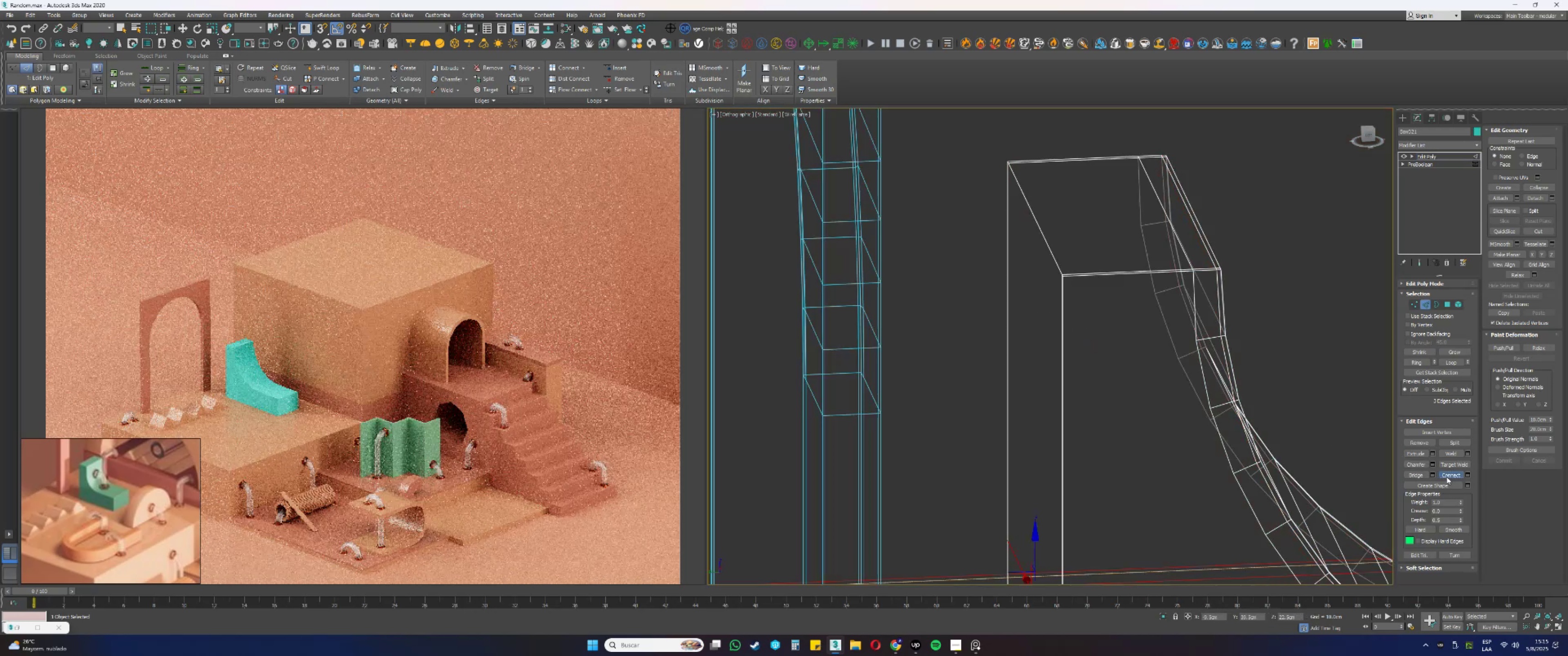 
hold_key(key=AltLeft, duration=0.45)
 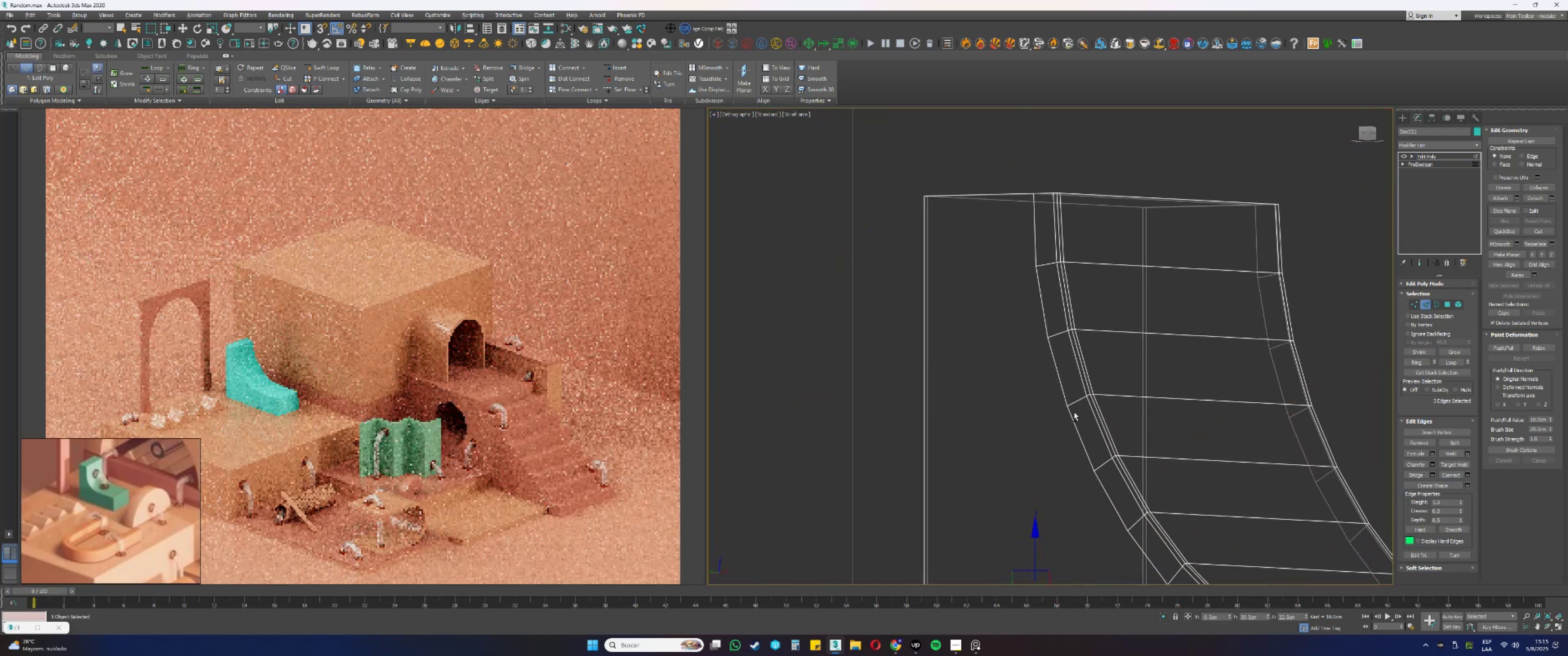 
scroll: coordinate [1060, 407], scroll_direction: down, amount: 1.0
 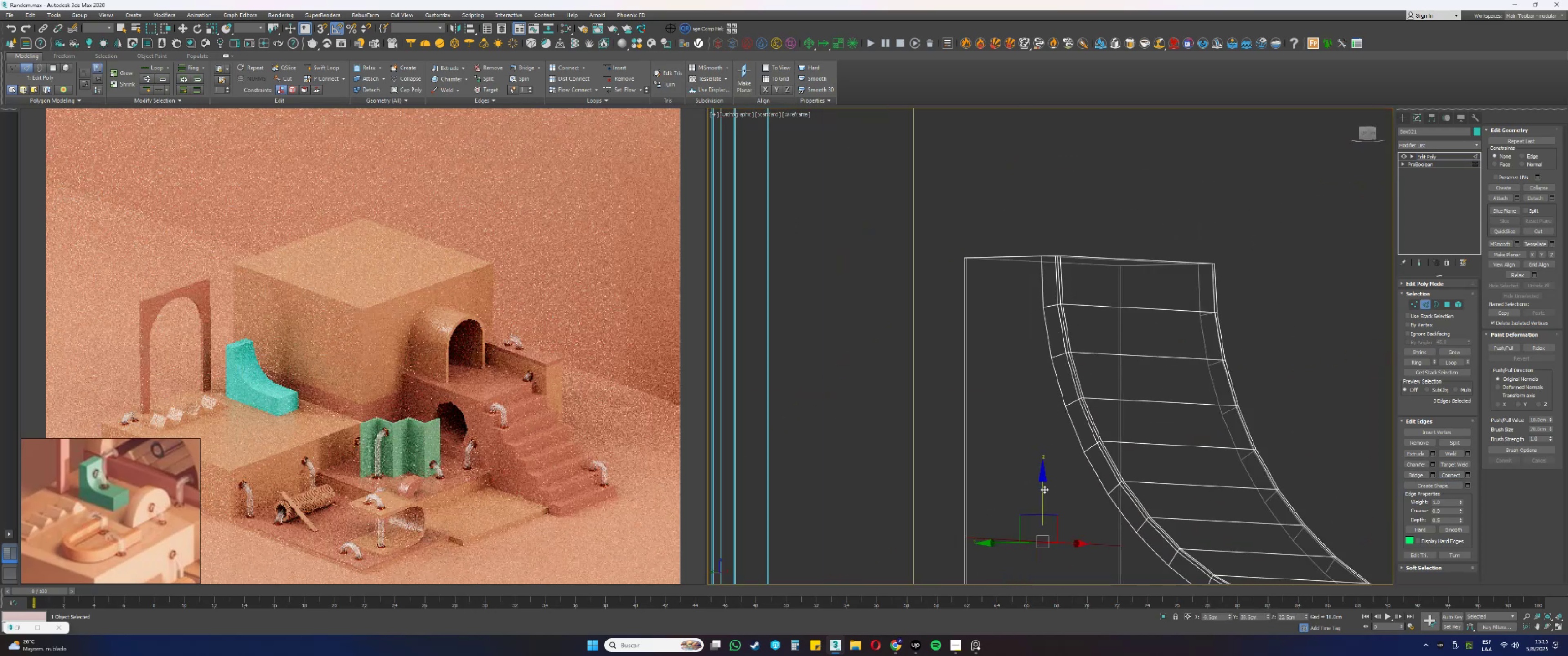 
left_click_drag(start_coordinate=[1044, 490], to_coordinate=[1038, 307])
 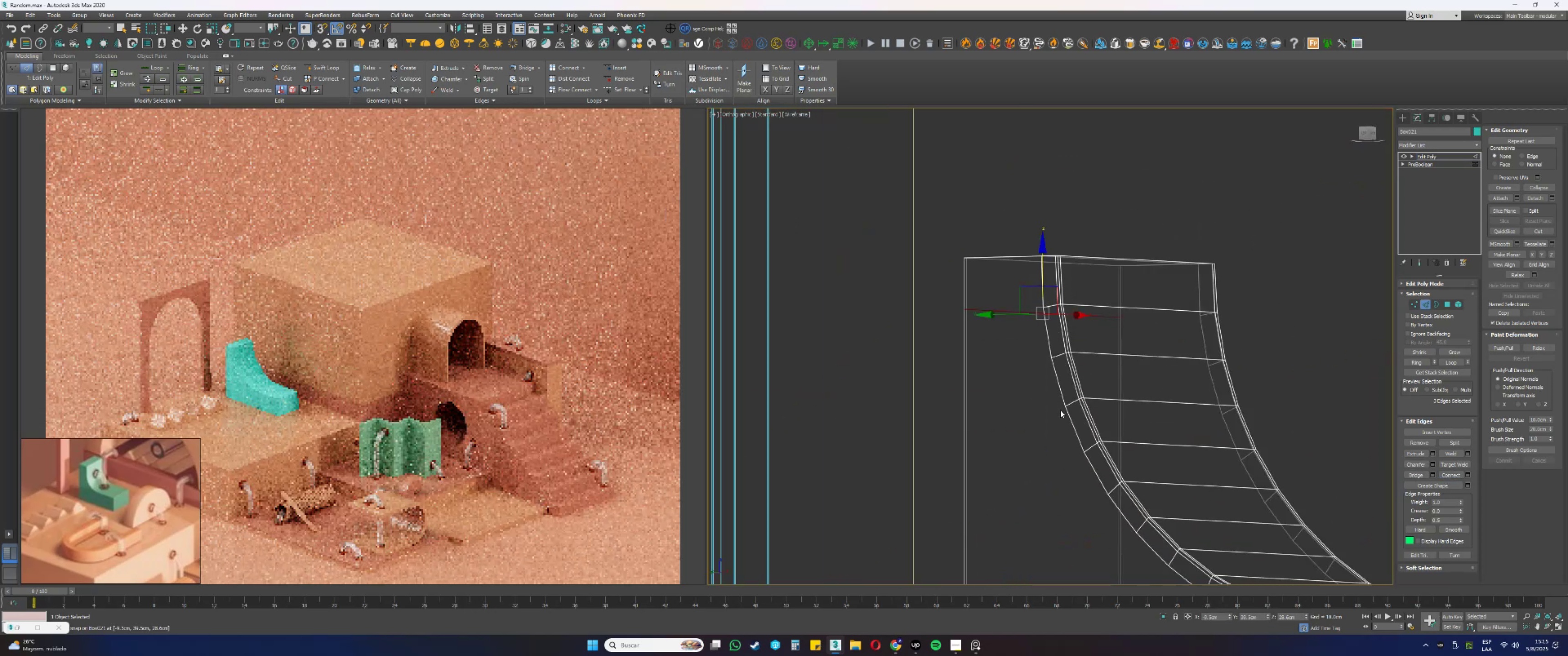 
type(ss)
 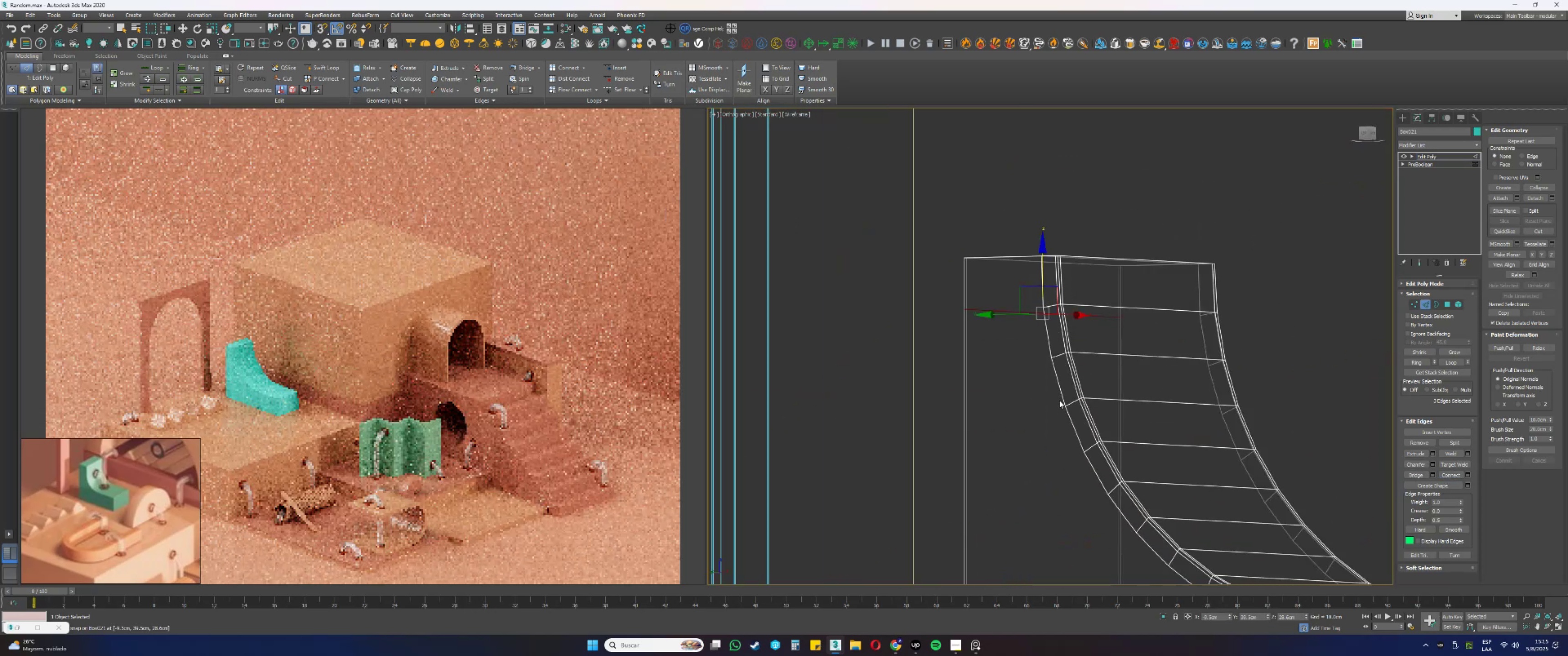 
hold_key(key=AltLeft, duration=0.34)
 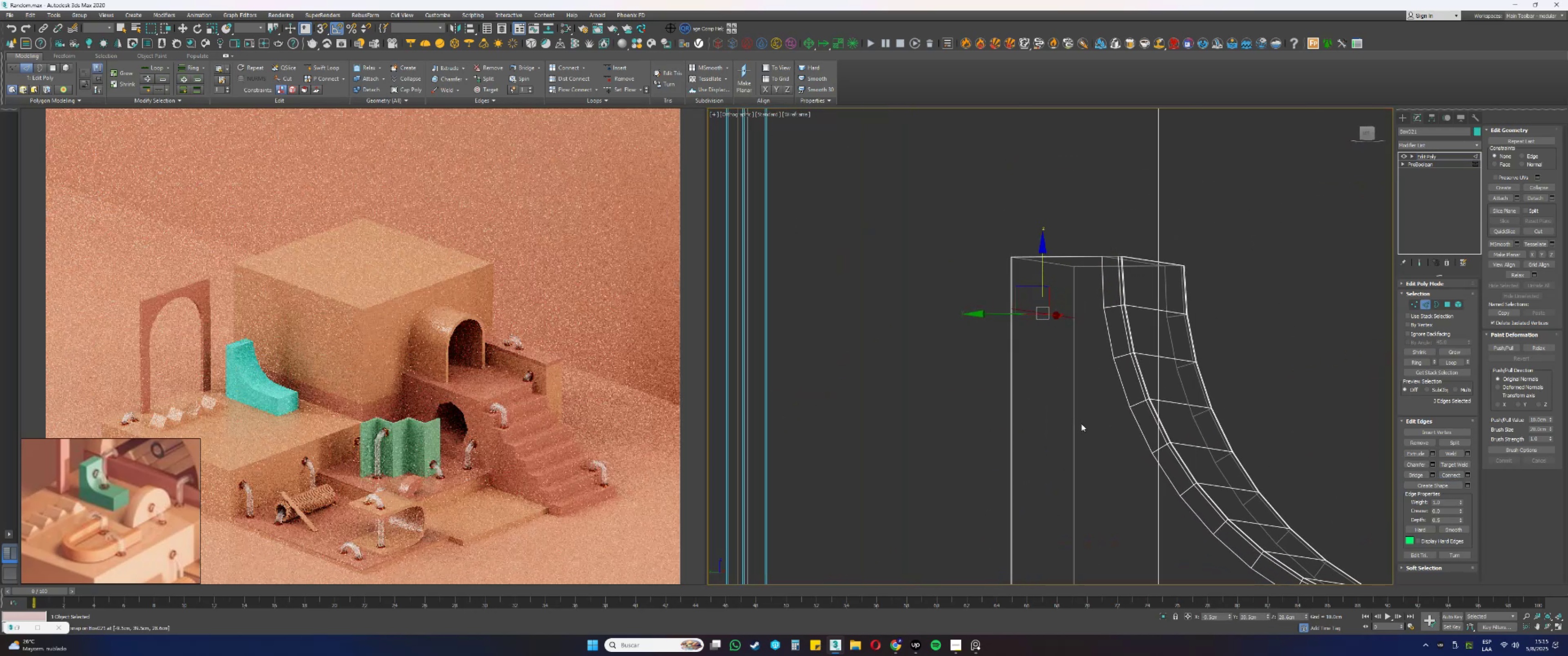 
left_click_drag(start_coordinate=[1106, 421], to_coordinate=[967, 389])
 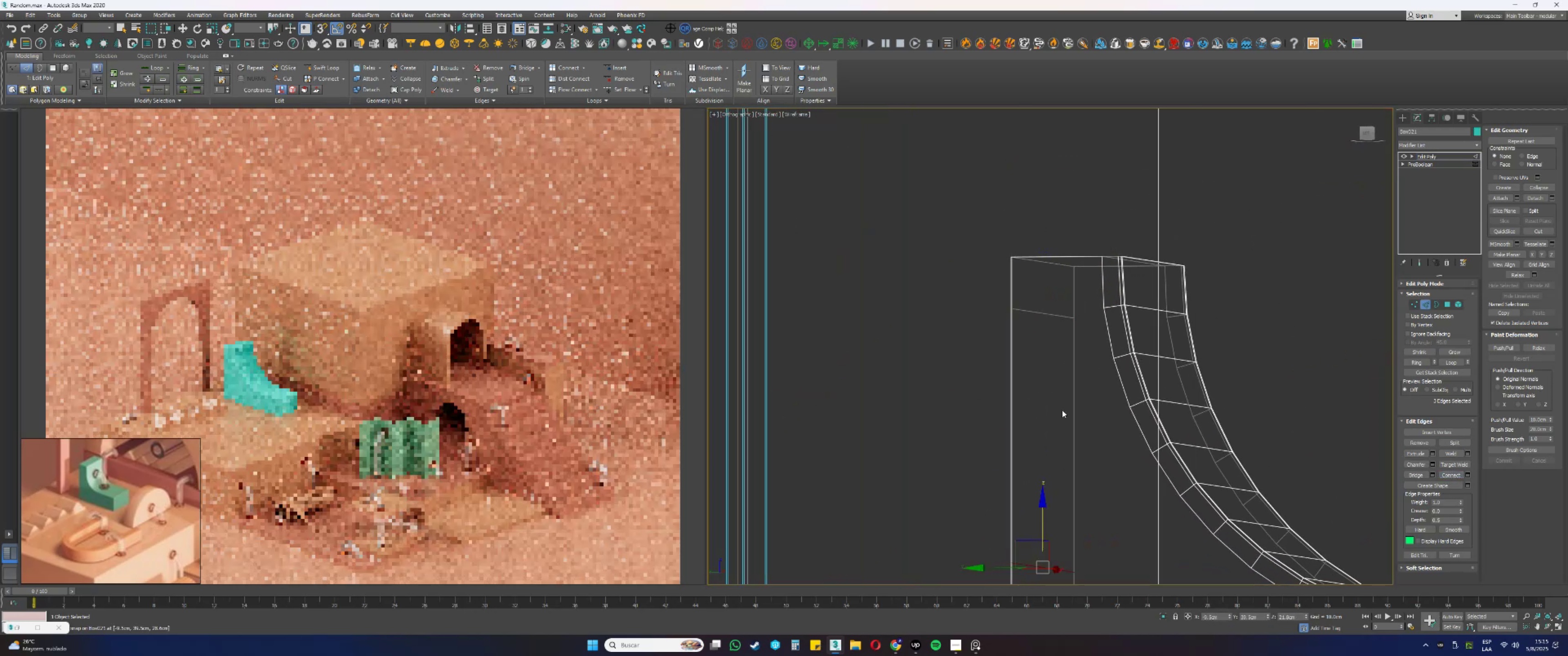 
left_click_drag(start_coordinate=[1044, 515], to_coordinate=[1111, 364])
 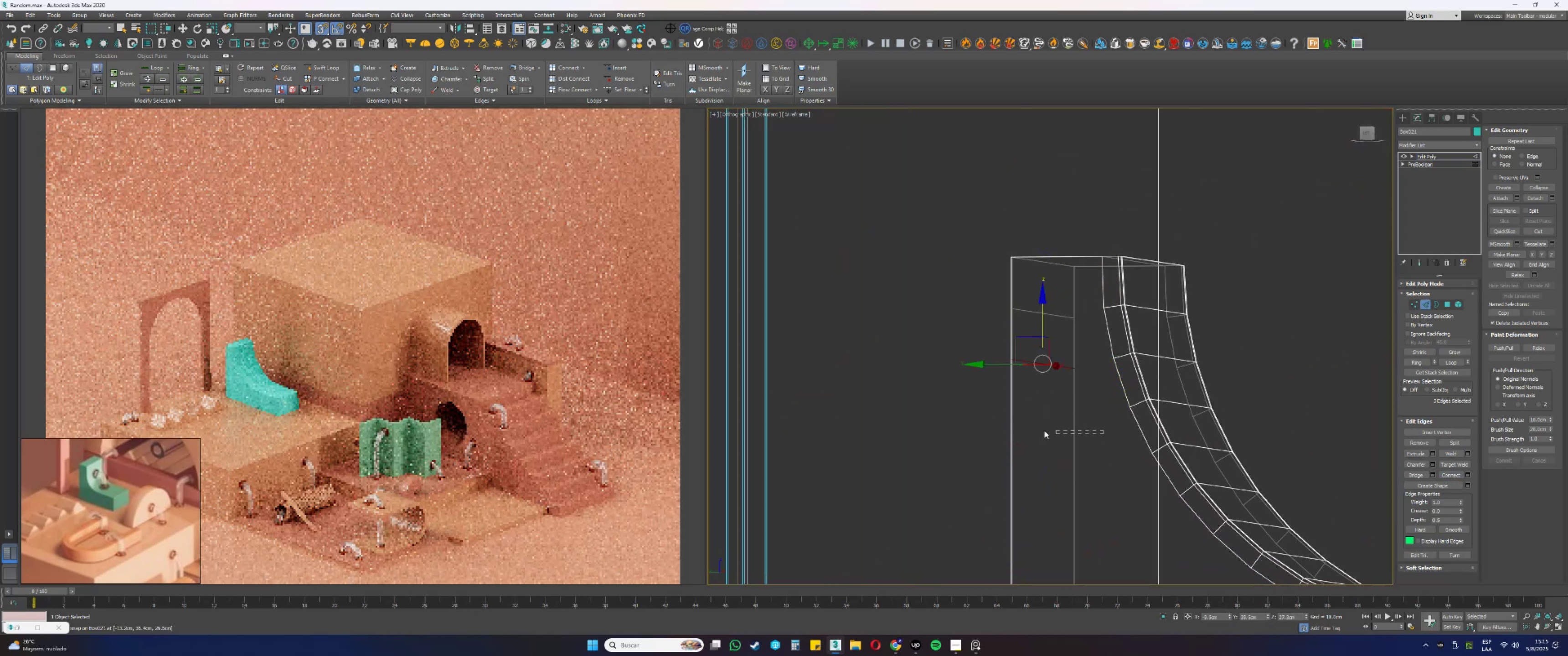 
key(S)
 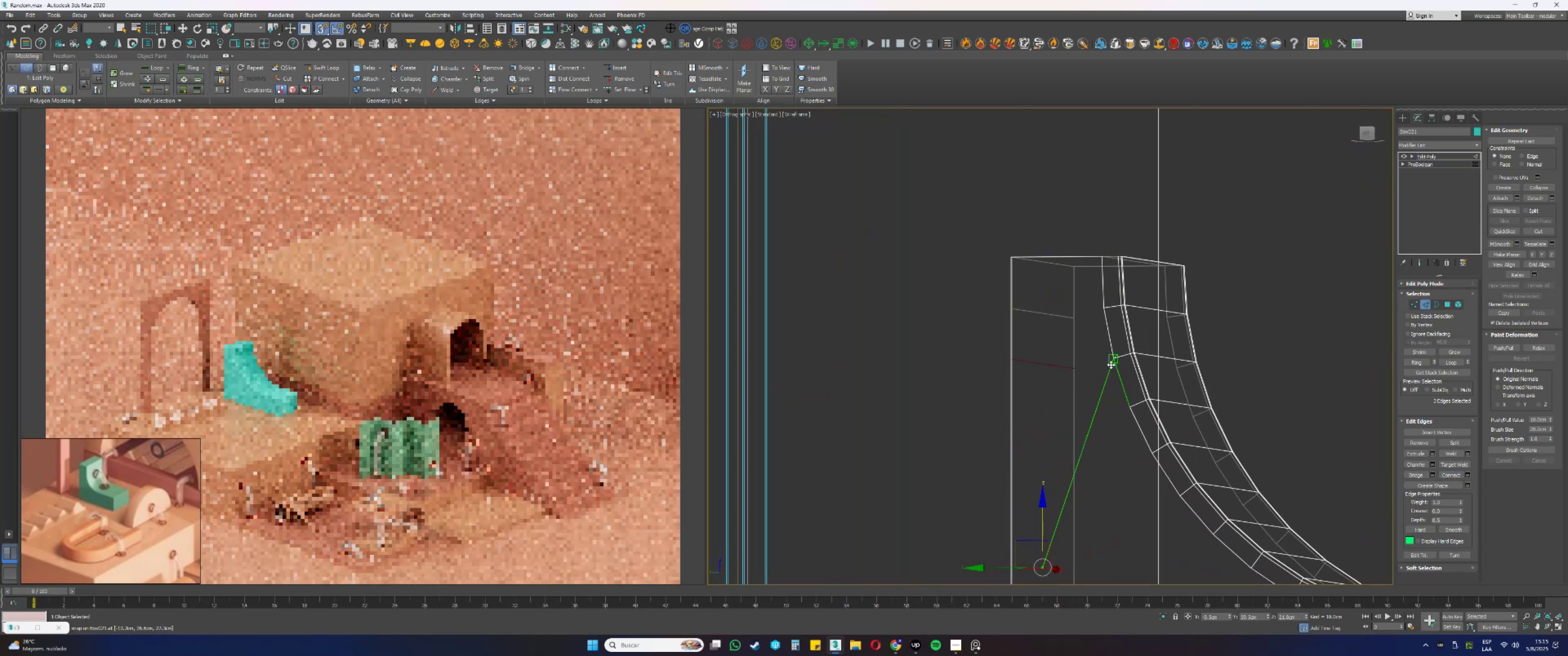 
left_click_drag(start_coordinate=[1104, 434], to_coordinate=[885, 444])
 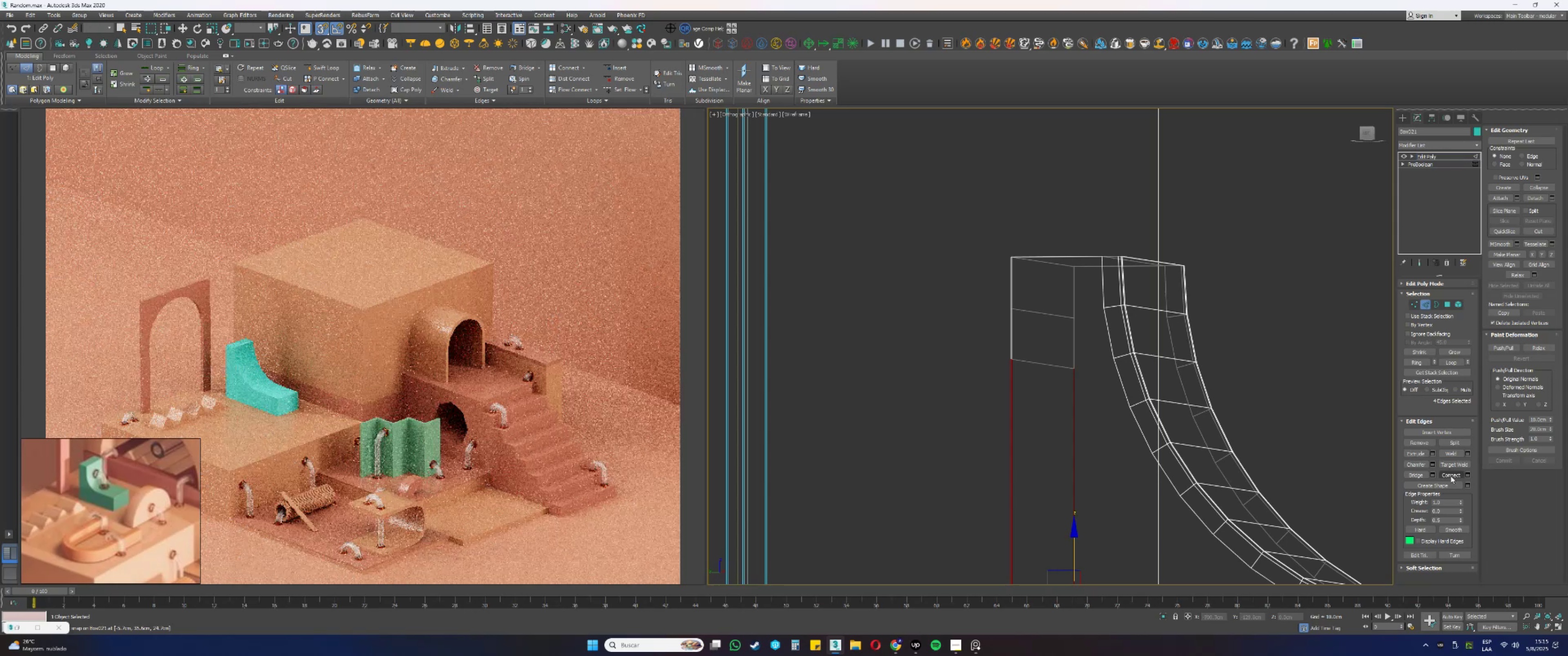 
key(Alt+AltLeft)
 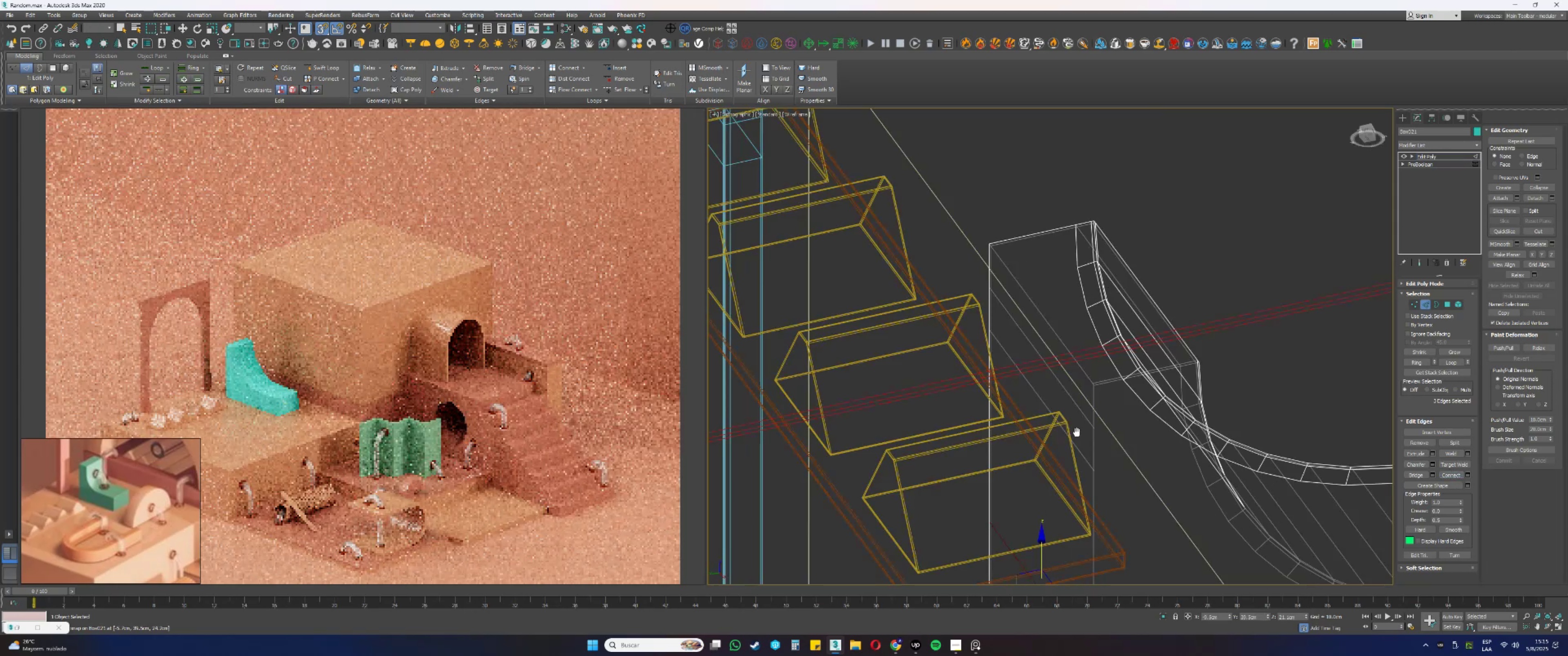 
hold_key(key=AltLeft, duration=0.37)
 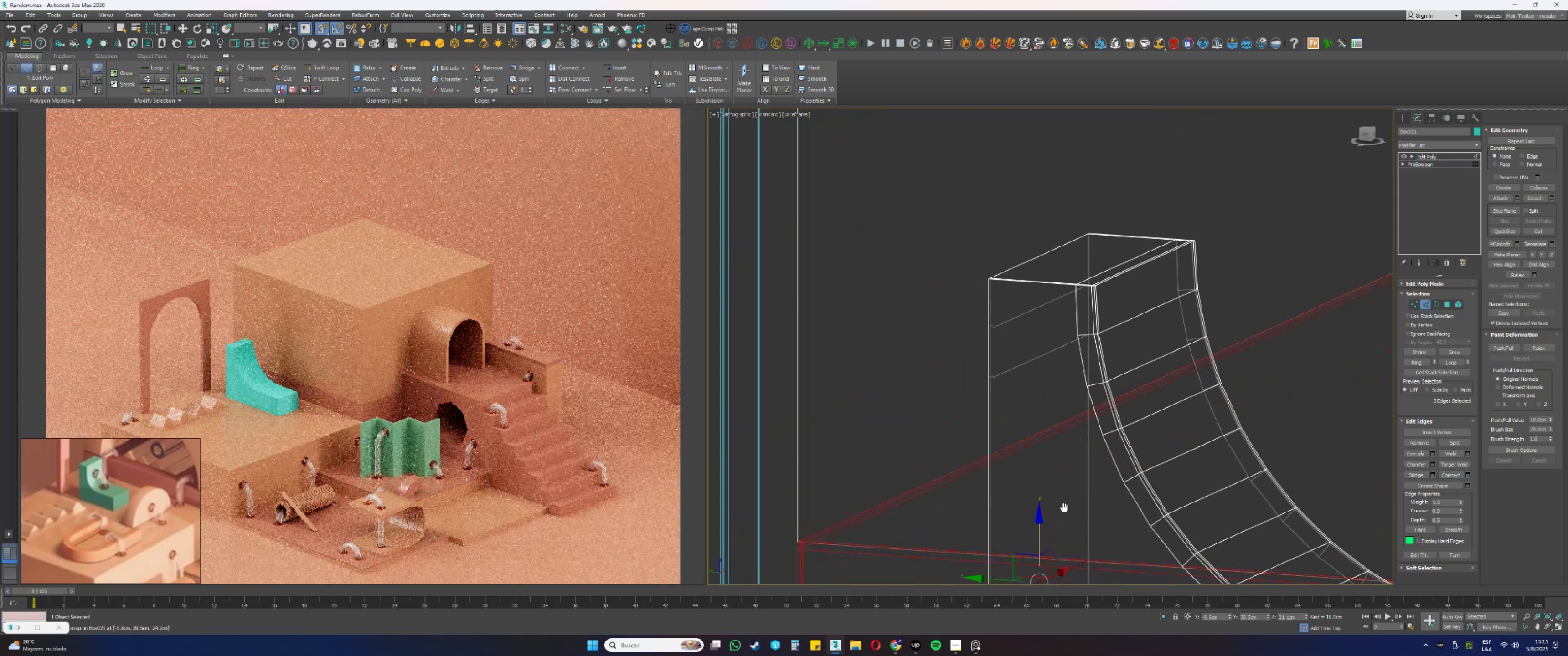 
key(Alt+AltLeft)
 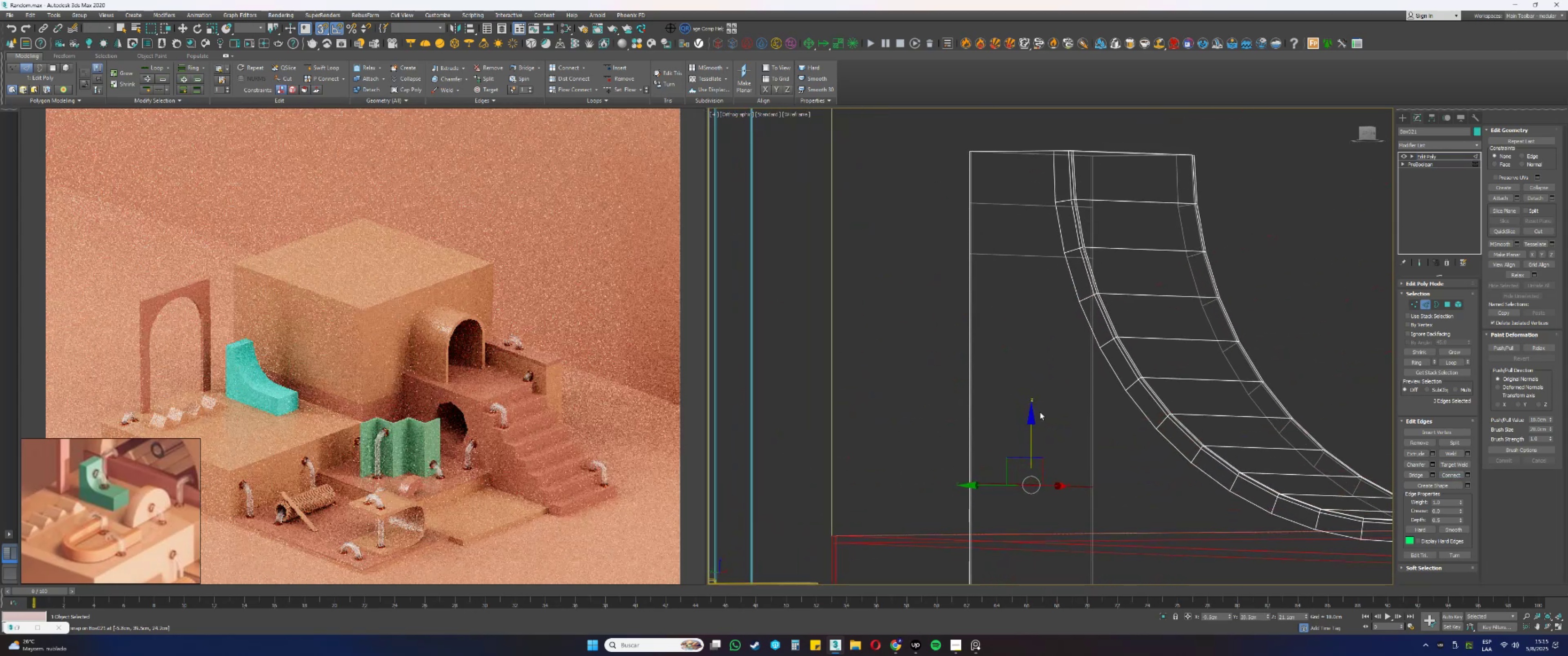 
left_click_drag(start_coordinate=[1032, 428], to_coordinate=[1074, 307])
 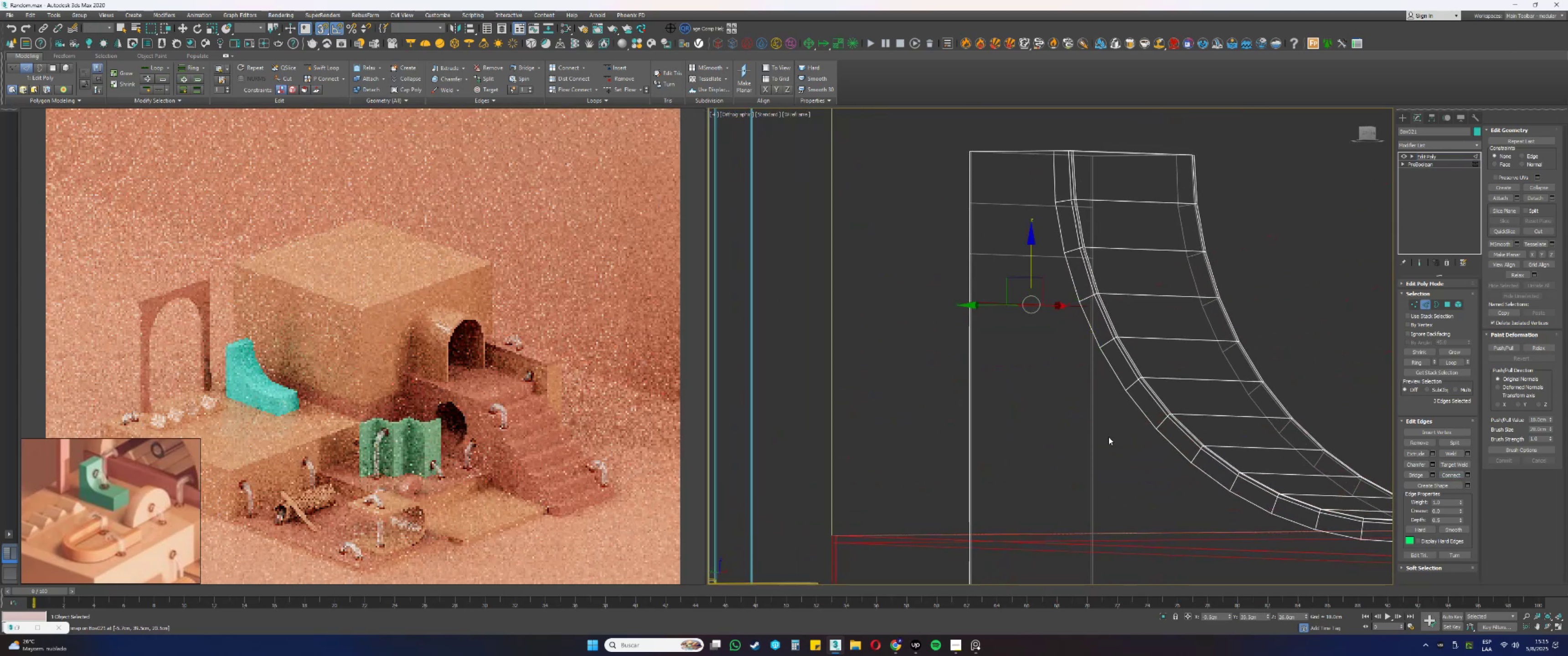 
type(ss)
 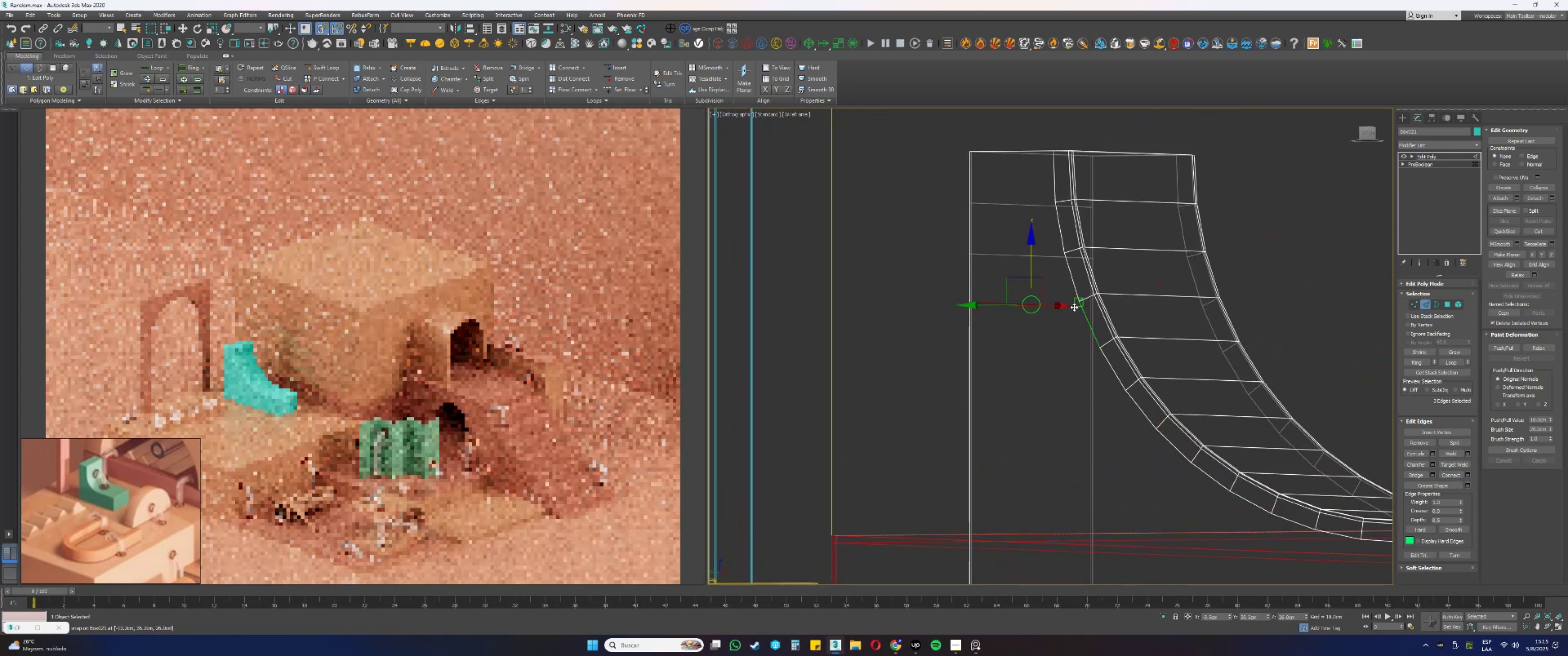 
left_click_drag(start_coordinate=[1109, 437], to_coordinate=[940, 432])
 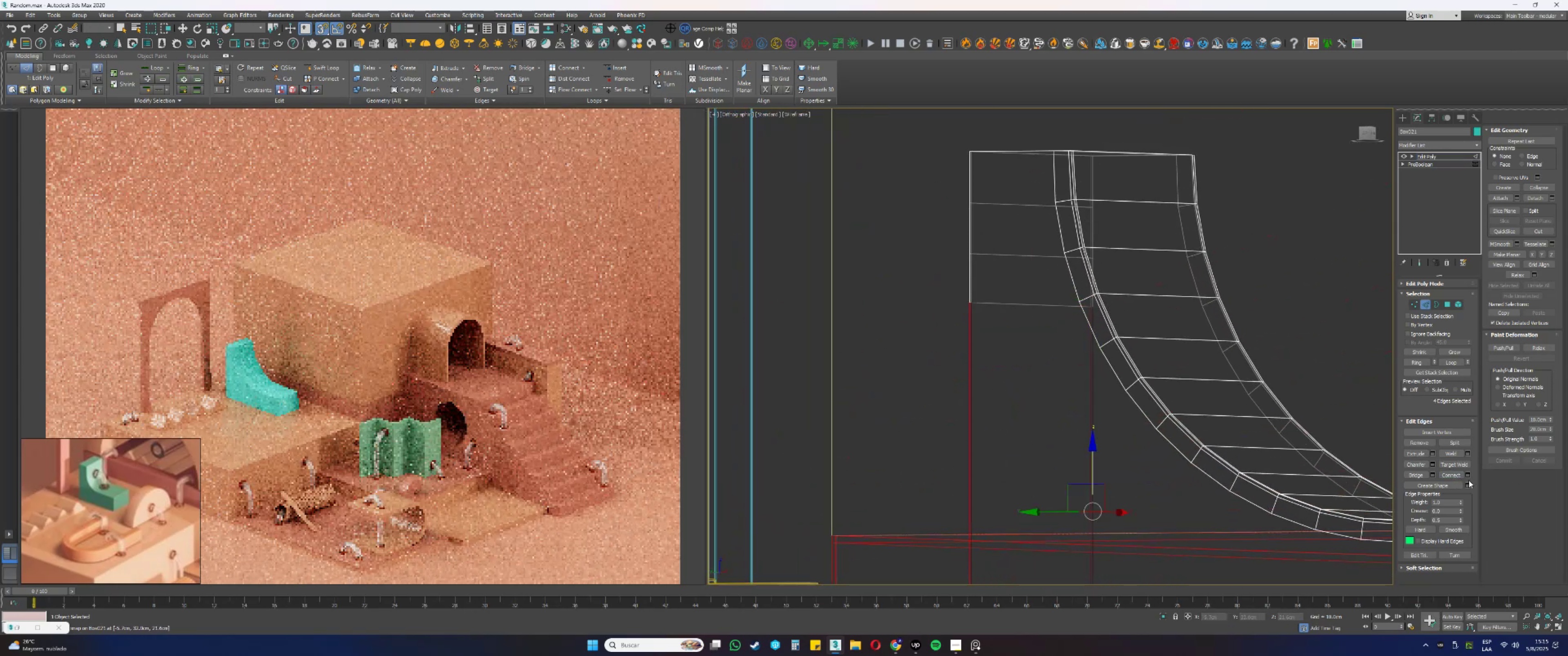 
left_click([1455, 476])
 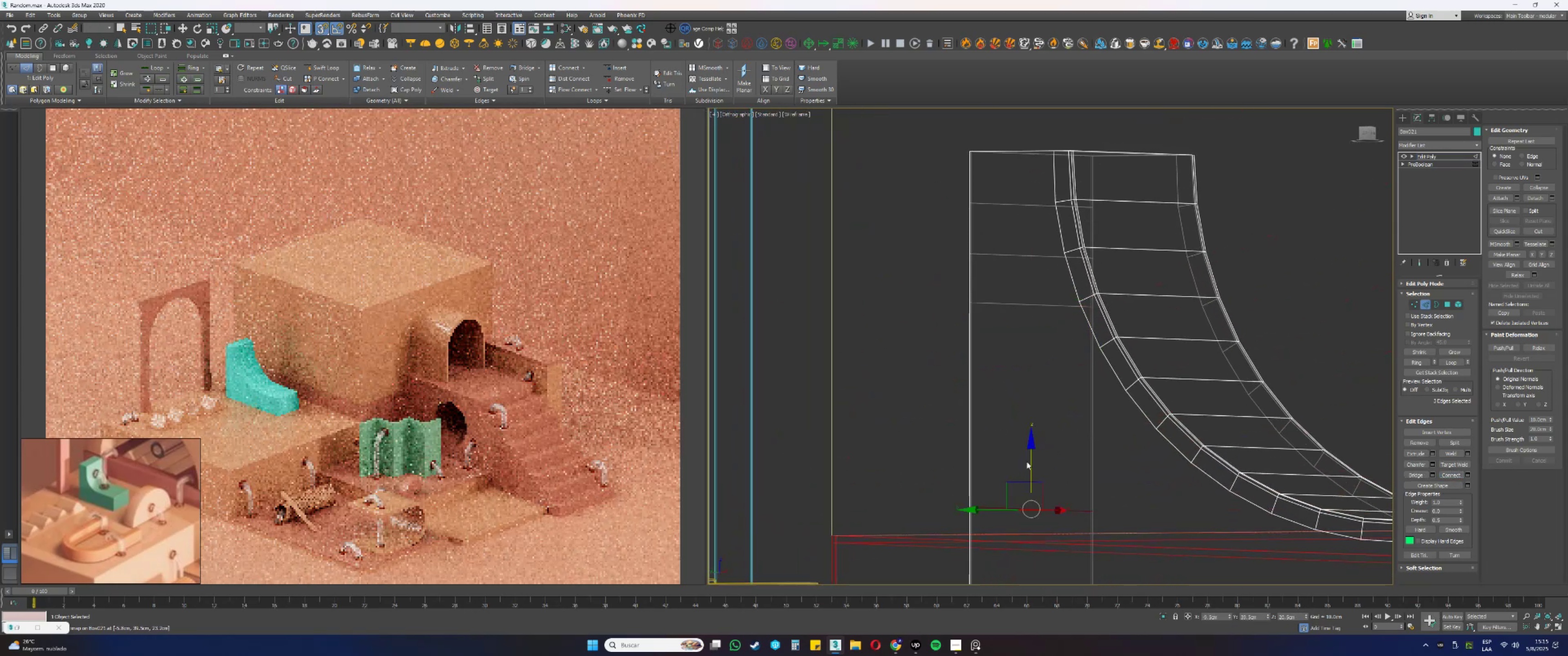 
left_click_drag(start_coordinate=[1031, 457], to_coordinate=[1099, 348])
 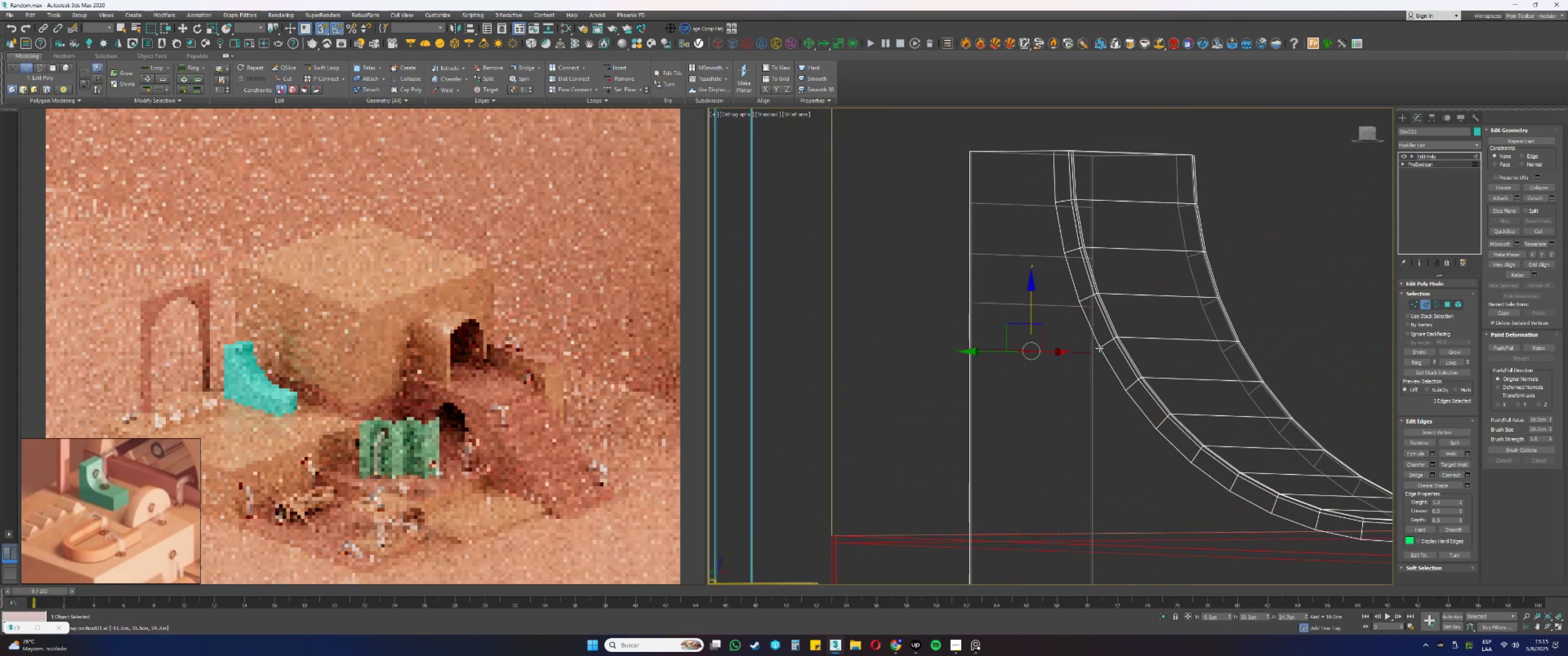 
left_click_drag(start_coordinate=[1124, 454], to_coordinate=[840, 470])
 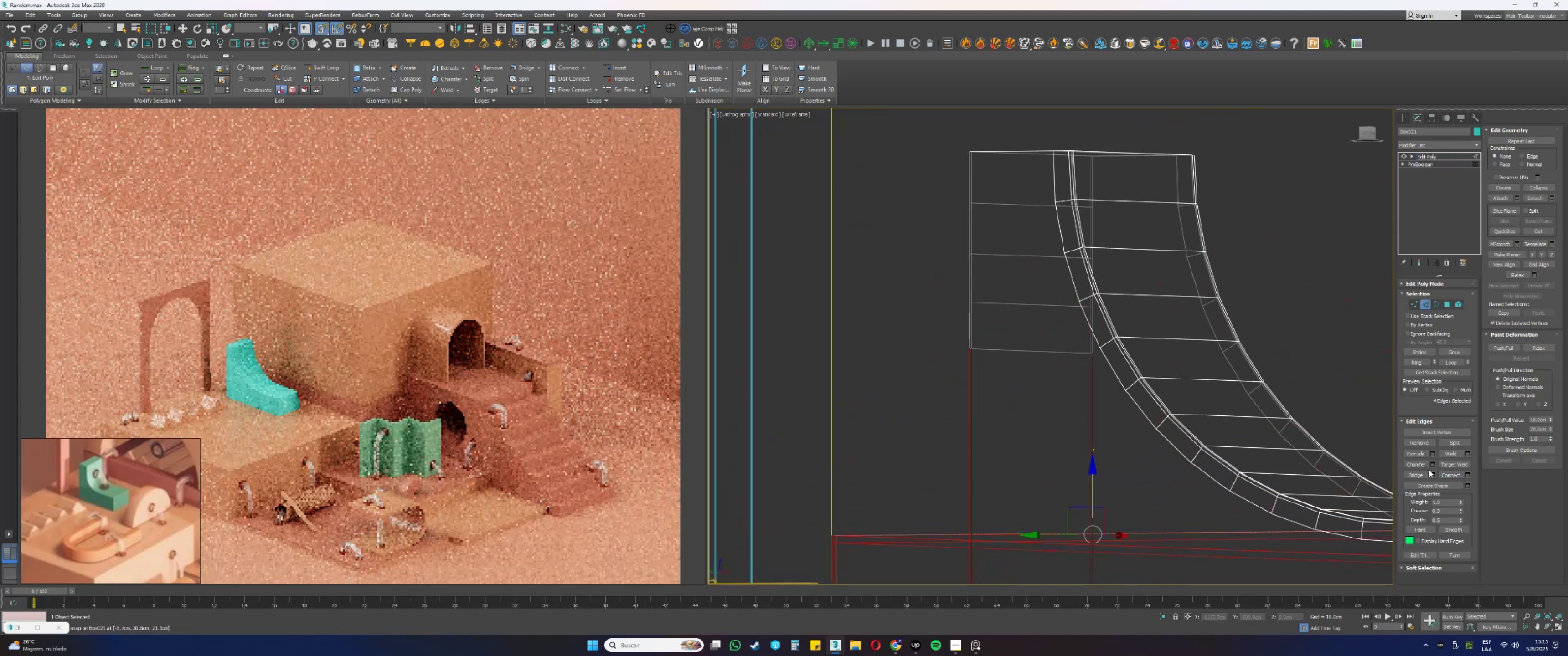 
left_click([1449, 474])
 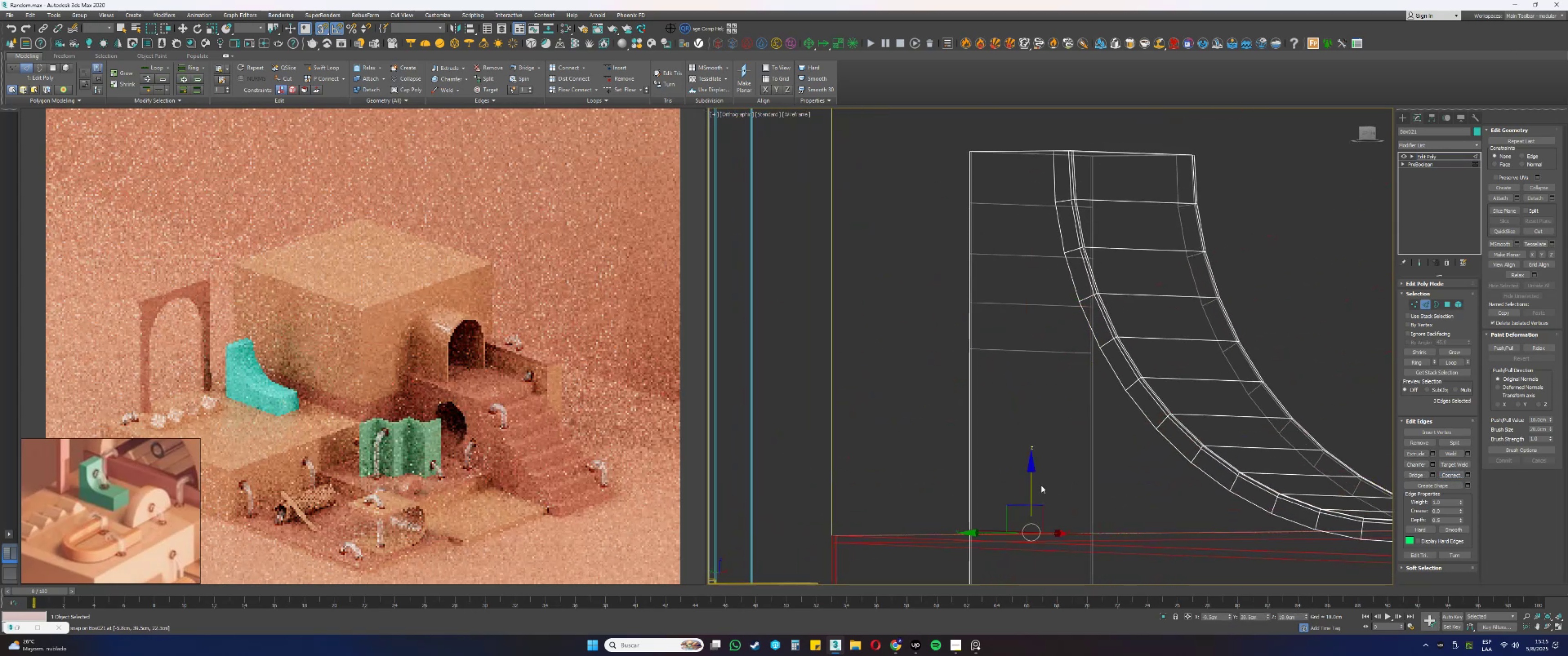 
left_click_drag(start_coordinate=[1030, 482], to_coordinate=[1124, 398])
 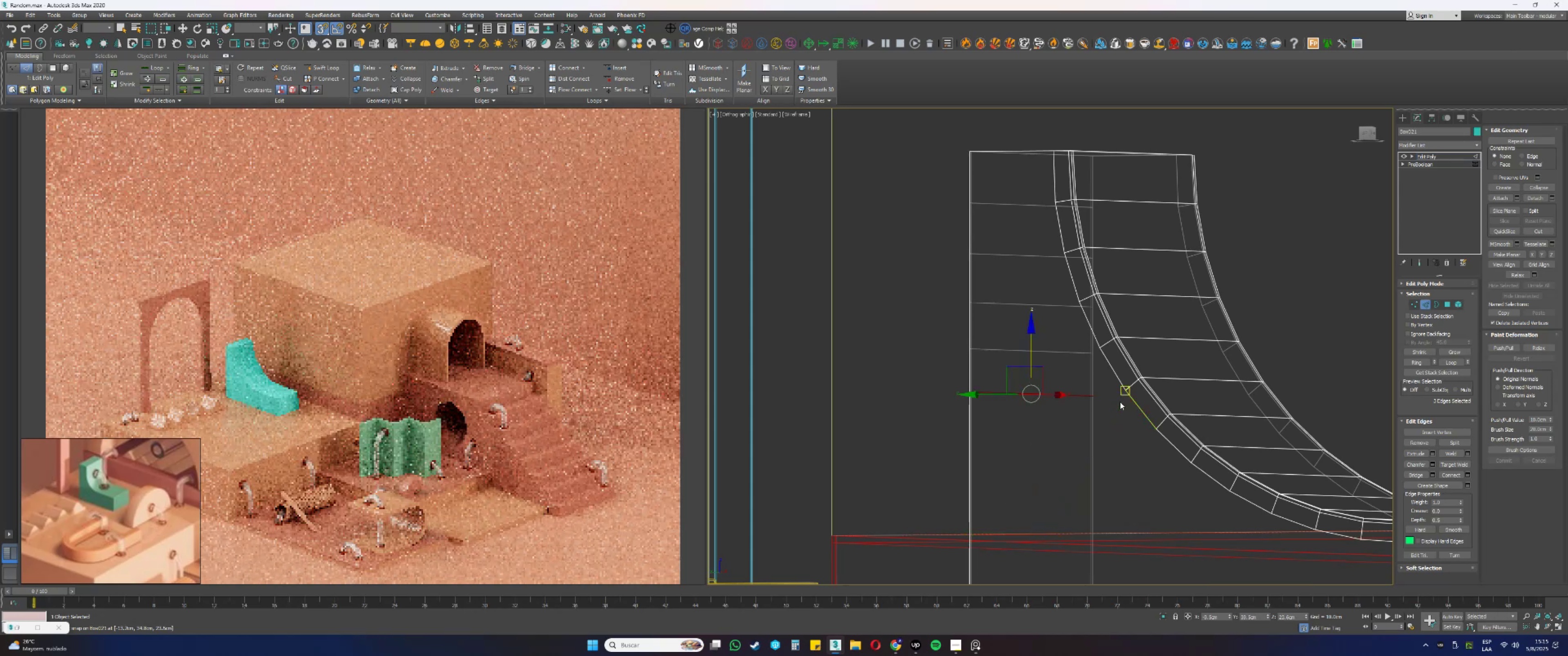 
hold_key(key=AltLeft, duration=0.36)
 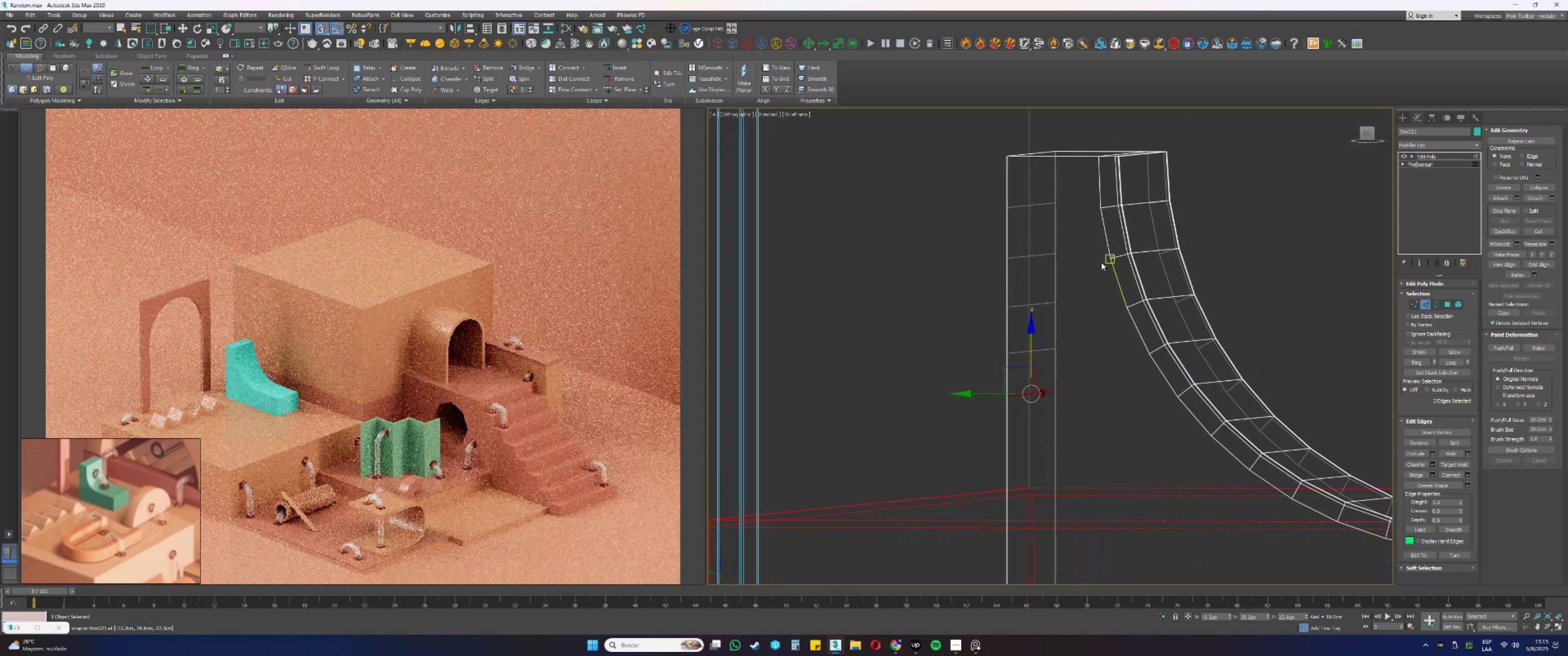 
scroll: coordinate [1083, 191], scroll_direction: up, amount: 2.0
 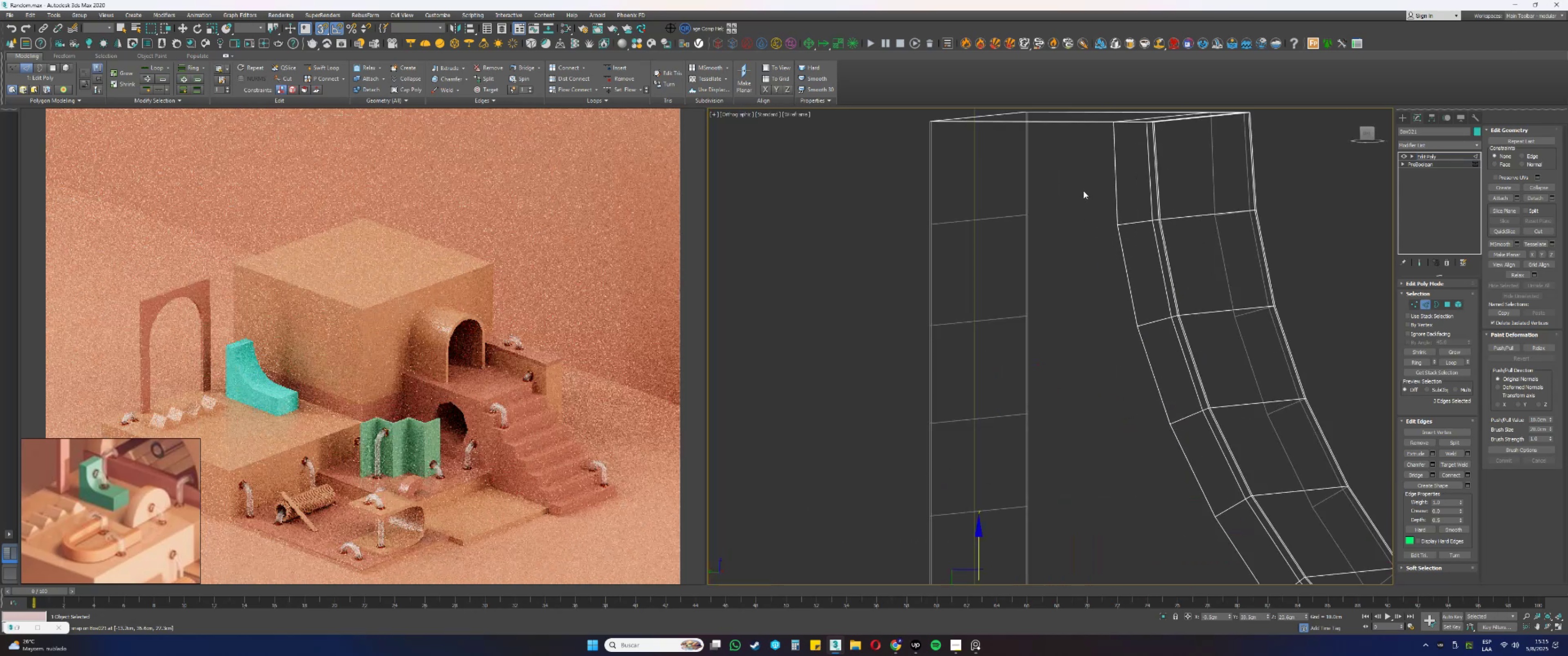 
type(1s)
 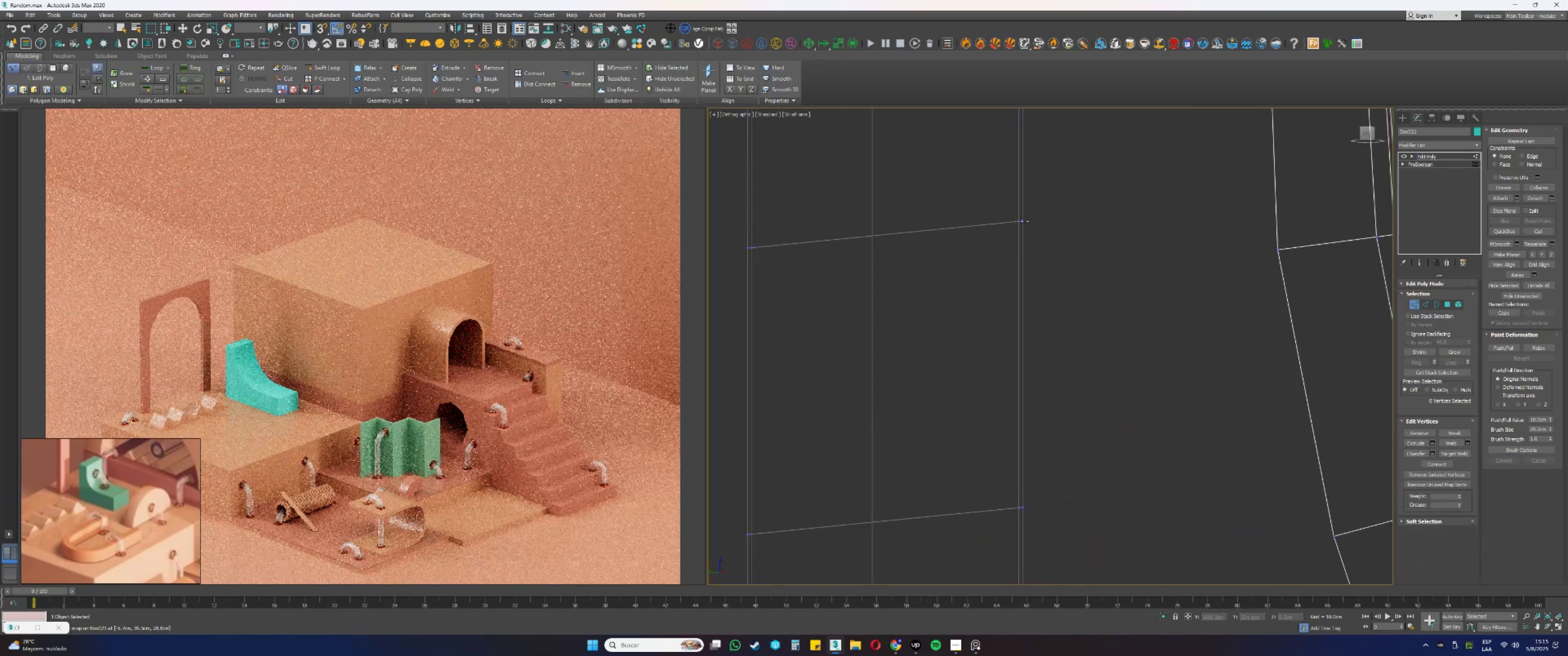 
left_click_drag(start_coordinate=[1050, 228], to_coordinate=[1036, 220])
 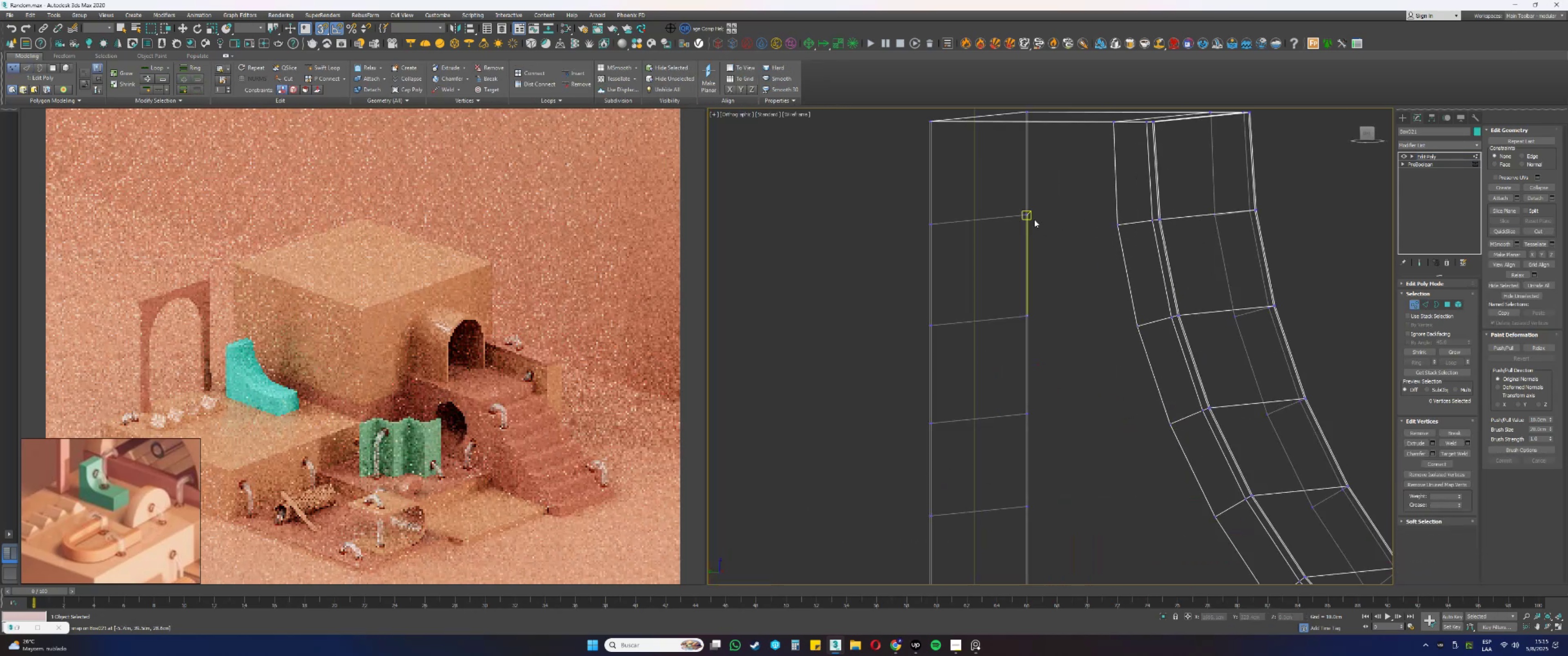 
scroll: coordinate [1030, 211], scroll_direction: up, amount: 3.0
 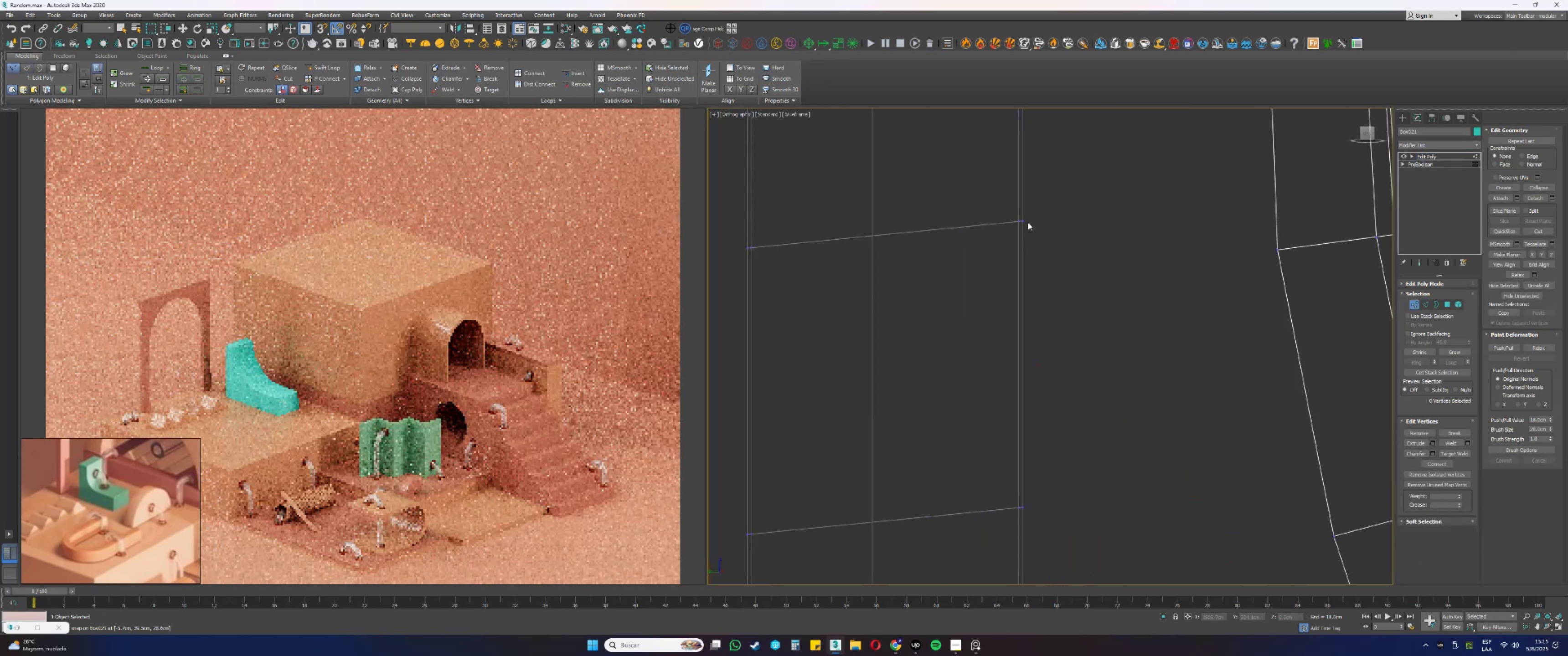 
left_click([1025, 221])
 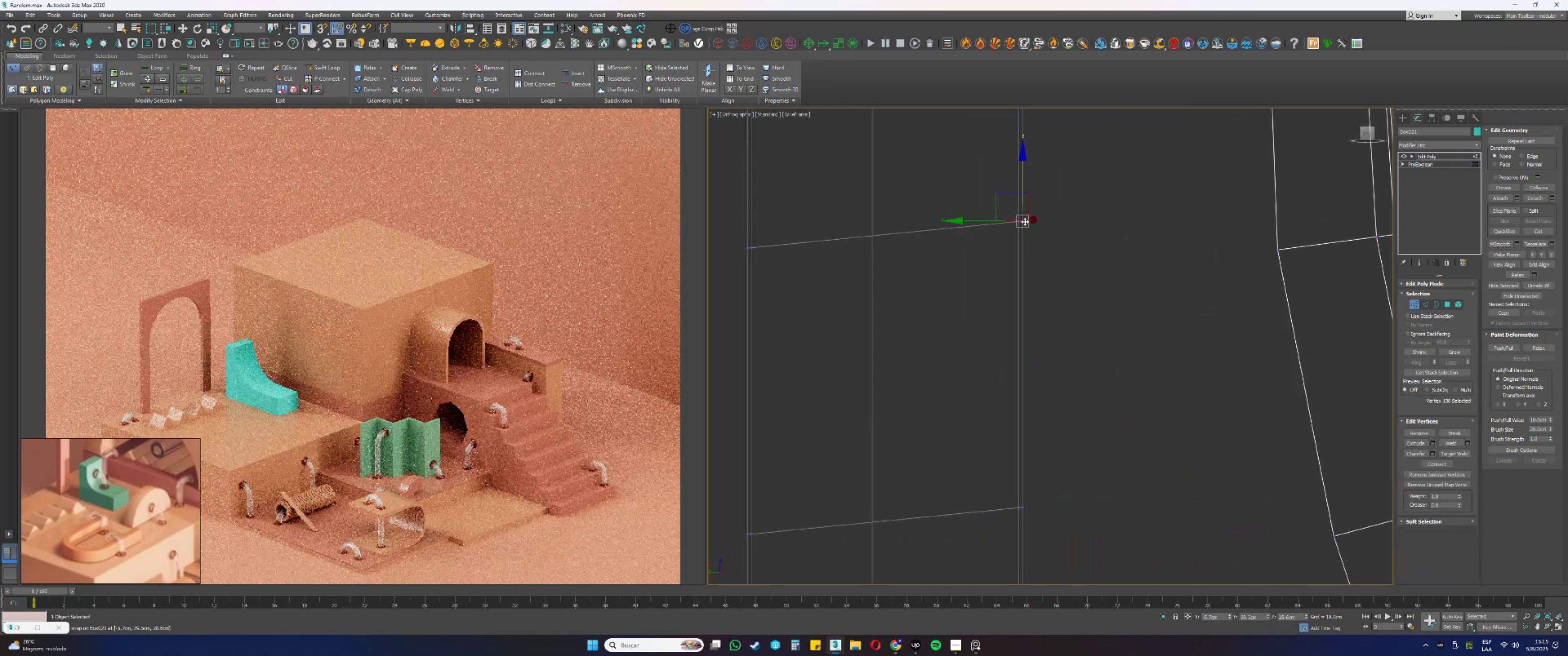 
scroll: coordinate [1035, 240], scroll_direction: down, amount: 1.0
 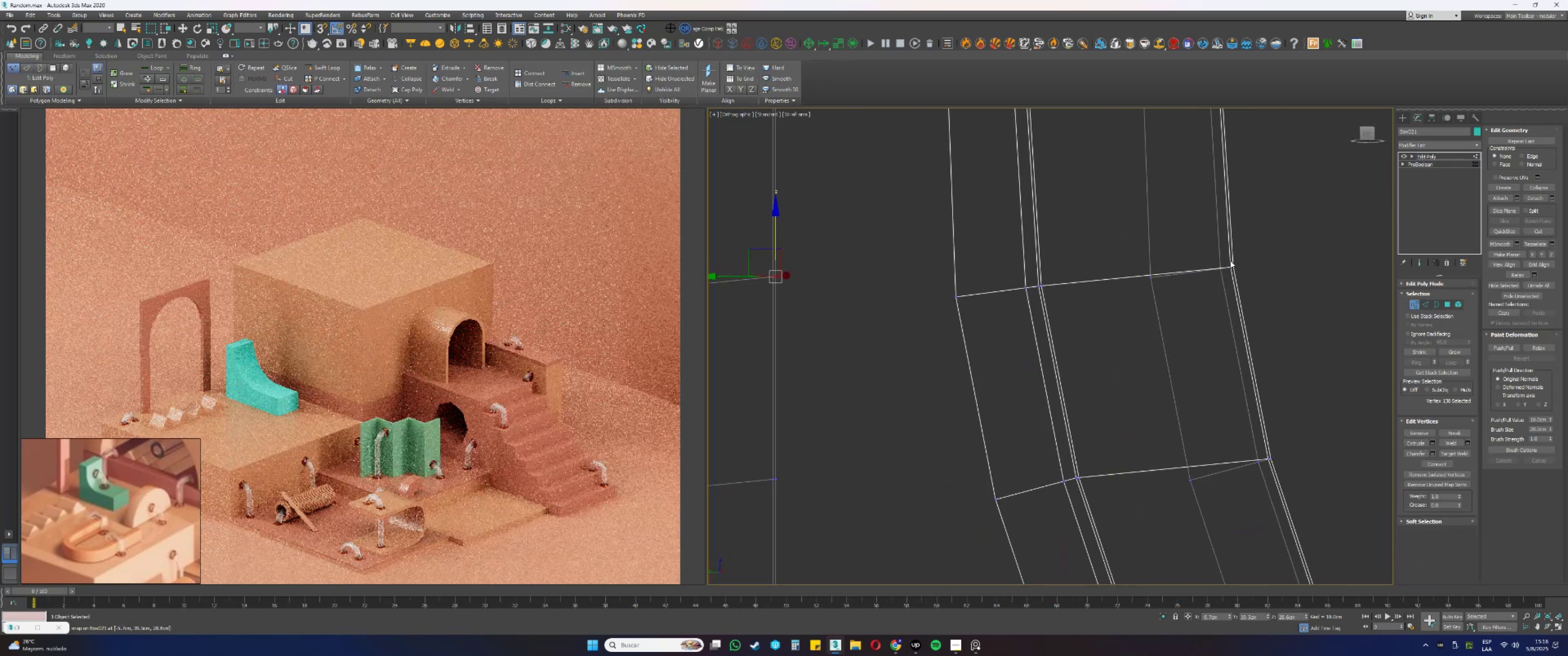 
key(Control+ControlLeft)
 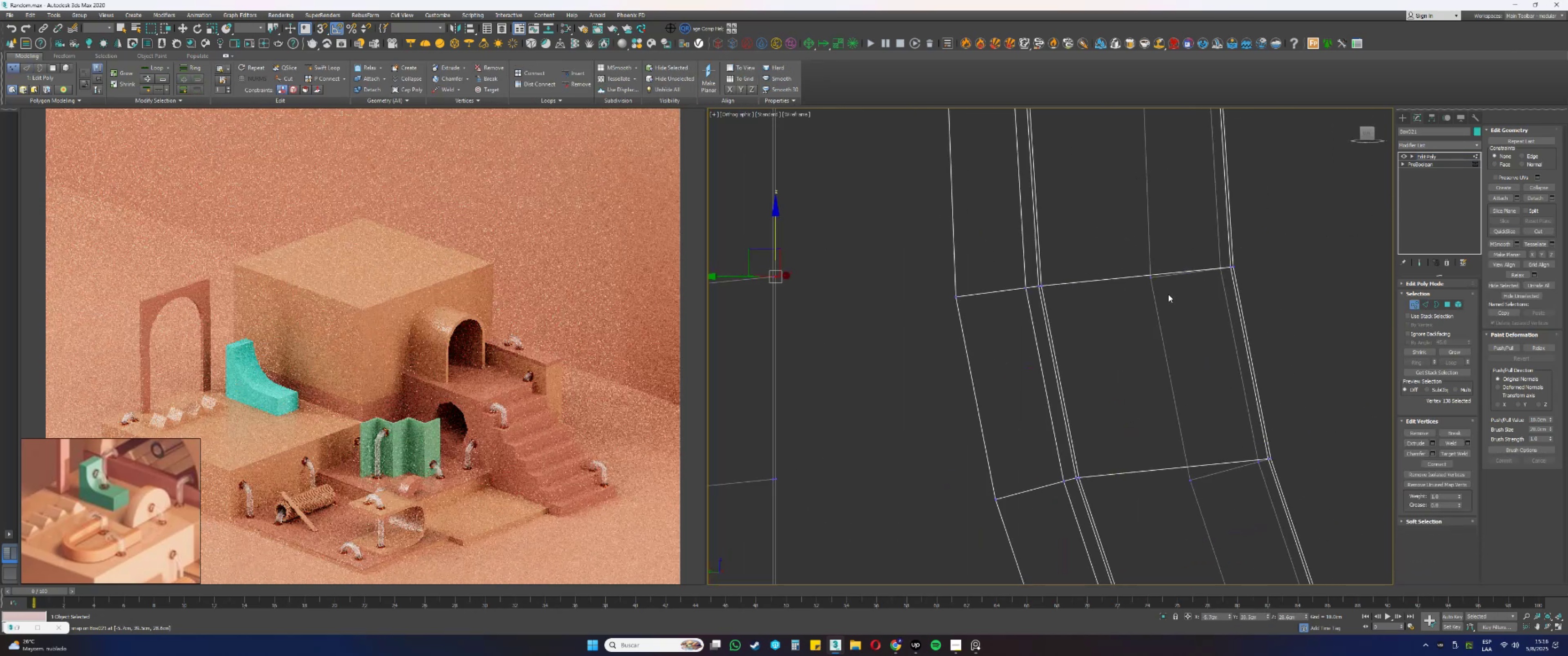 
left_click_drag(start_coordinate=[1159, 291], to_coordinate=[1140, 264])
 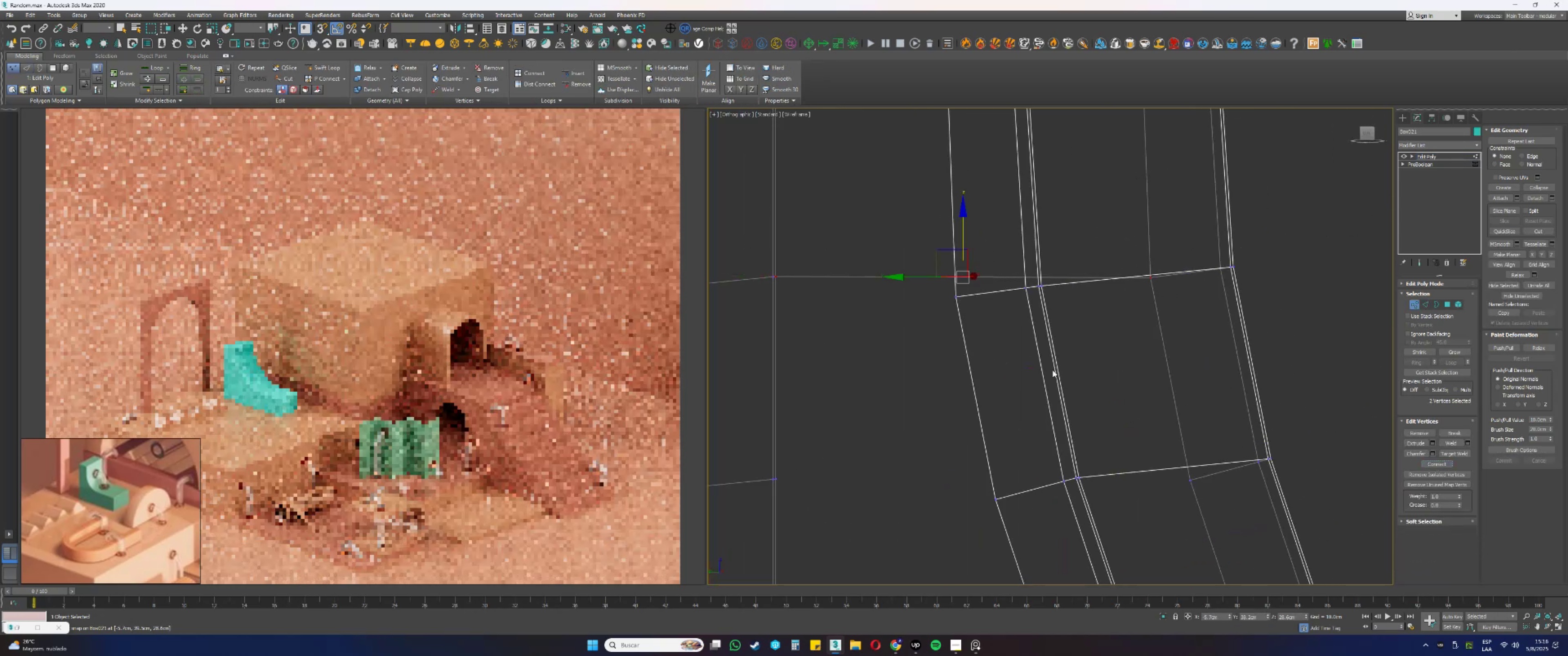 
left_click_drag(start_coordinate=[969, 308], to_coordinate=[949, 292])
 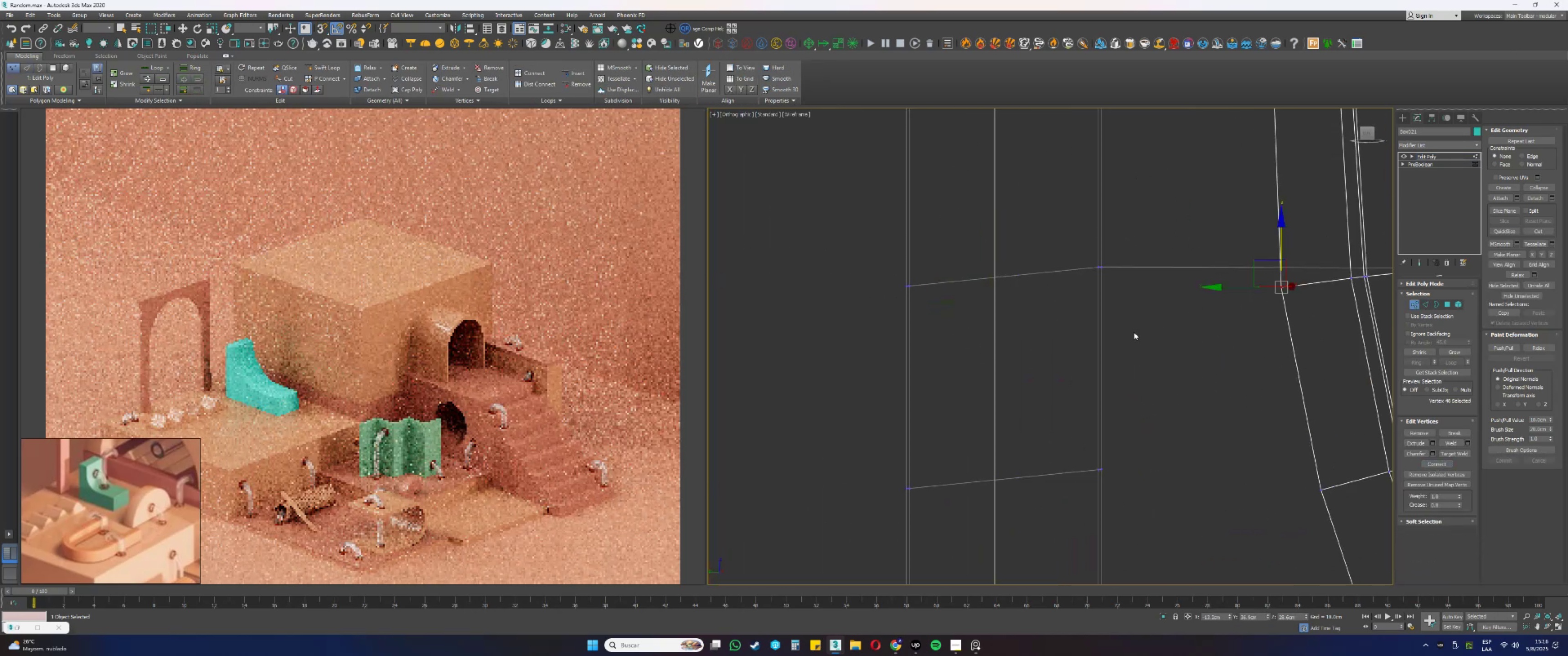 
hold_key(key=ControlLeft, duration=0.88)
 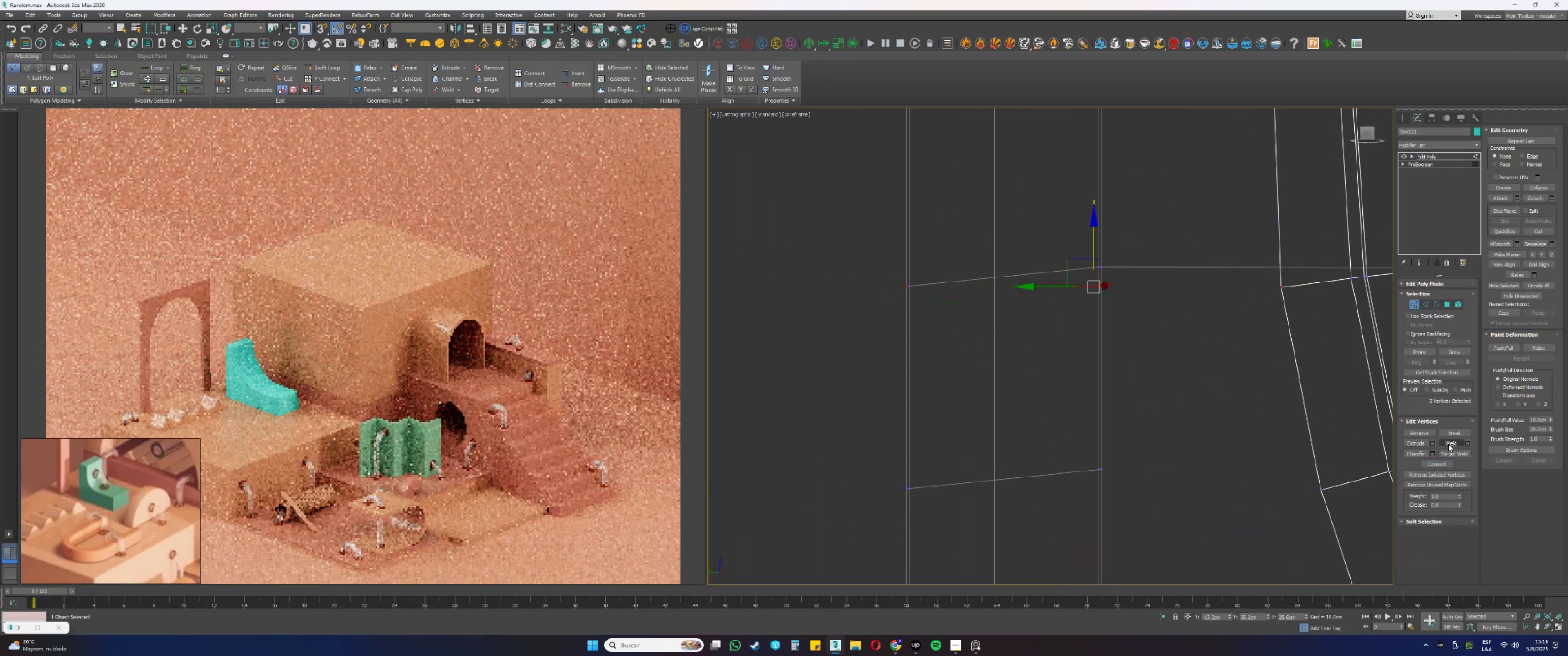 
left_click([1438, 462])
 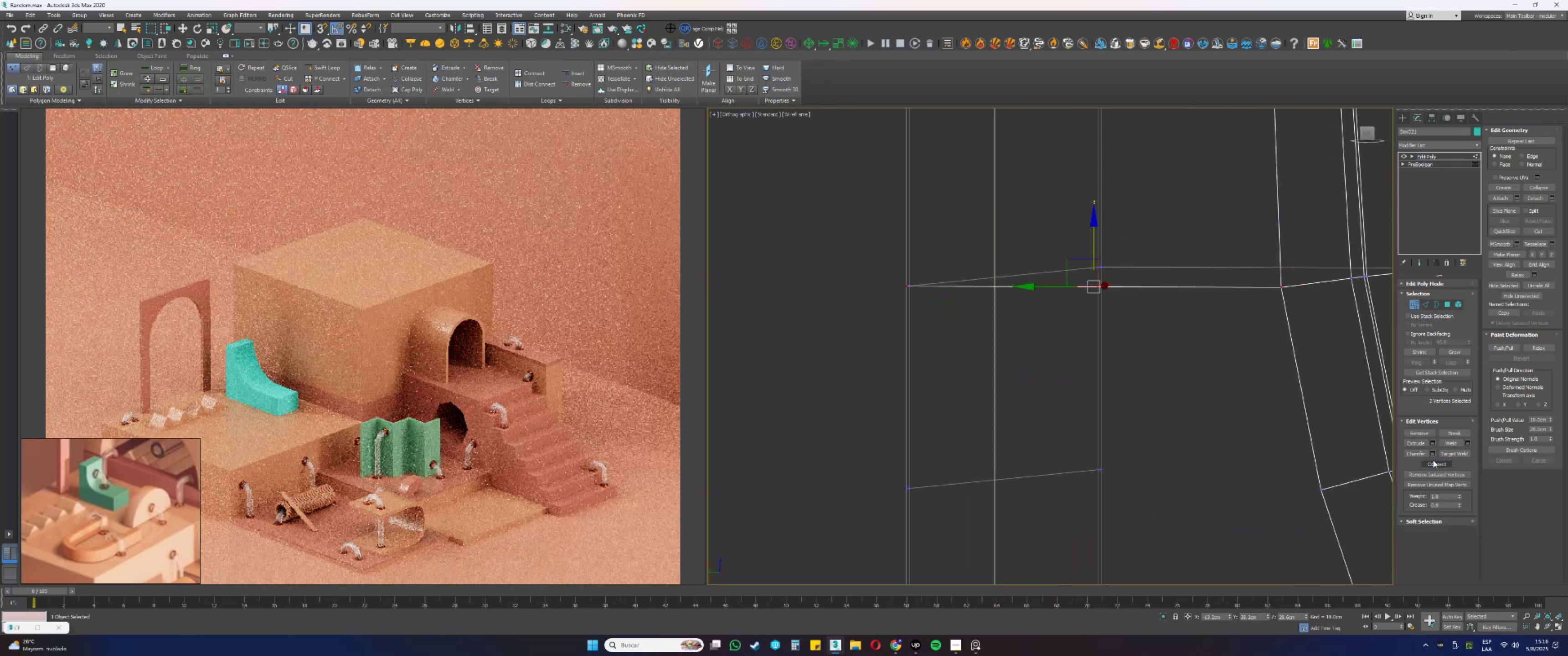 
scroll: coordinate [990, 373], scroll_direction: down, amount: 1.0
 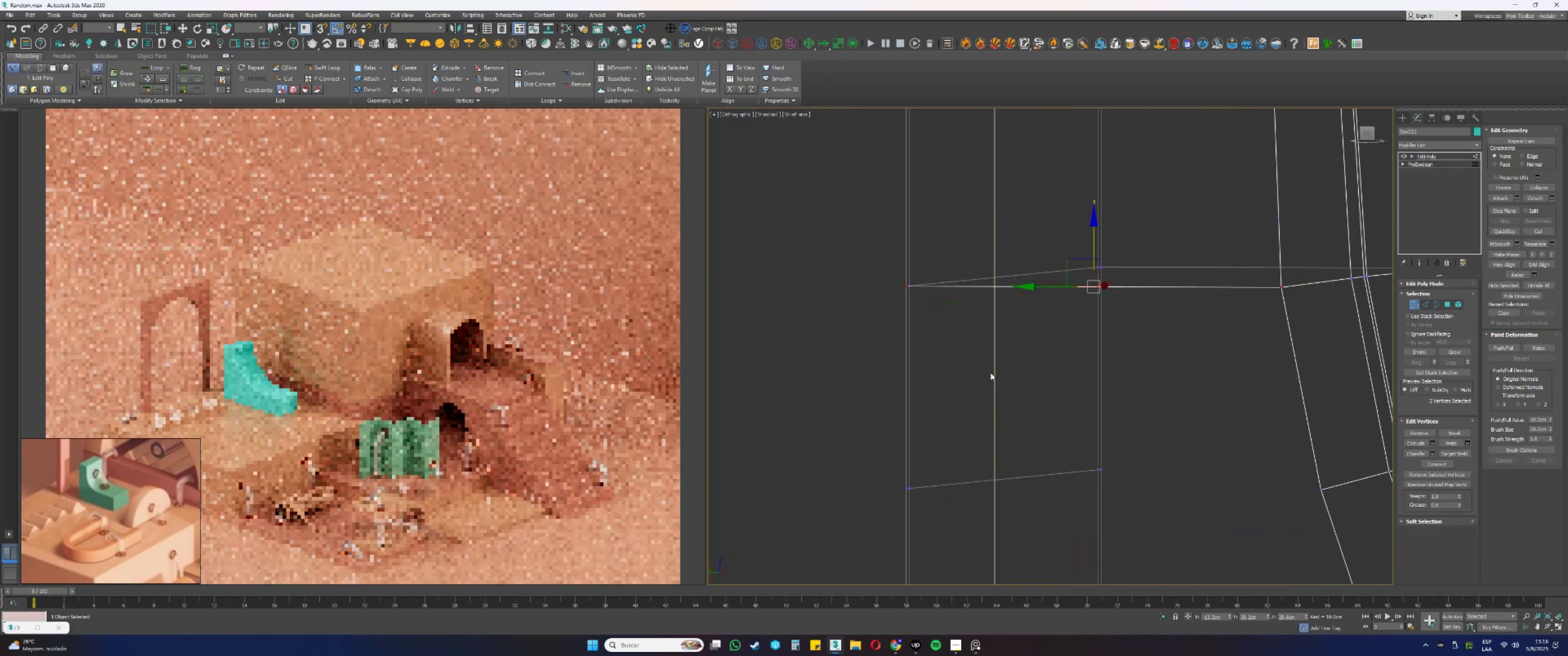 
key(Alt+AltLeft)
 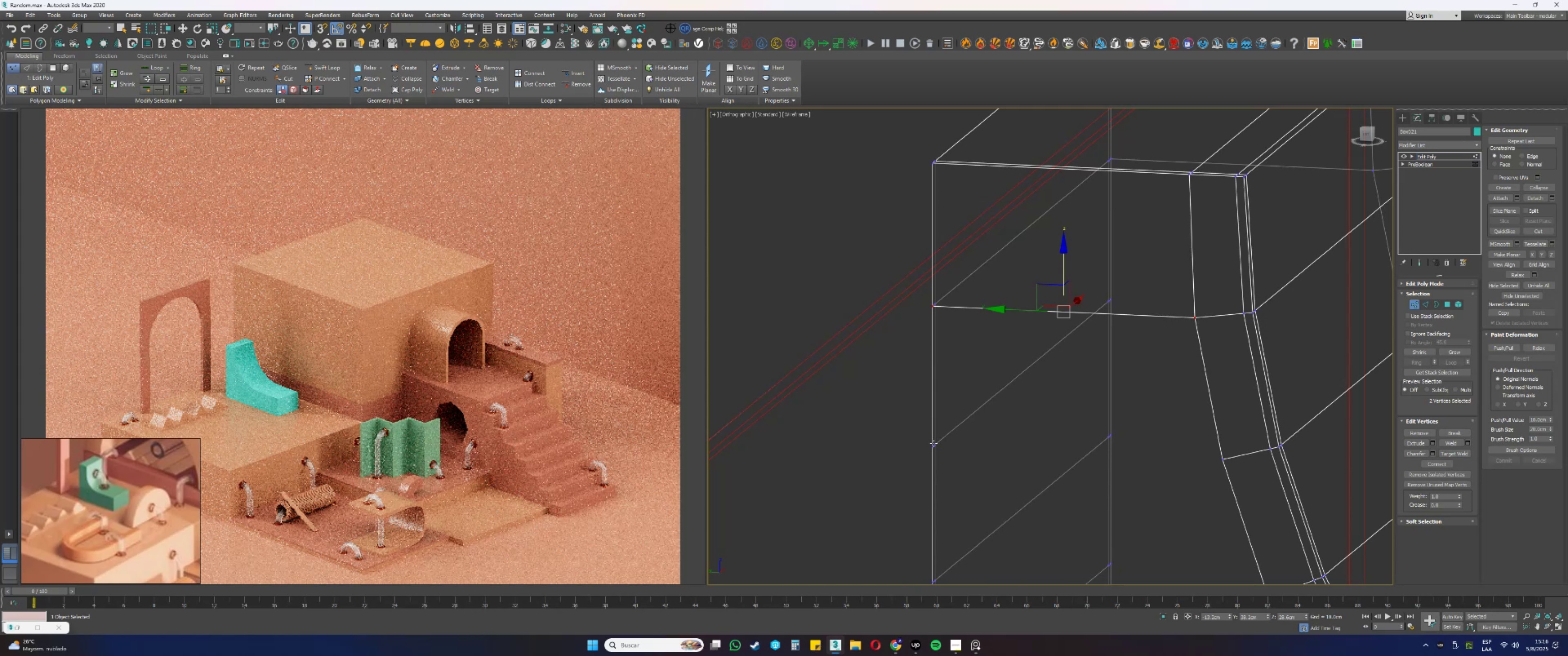 
left_click([932, 446])
 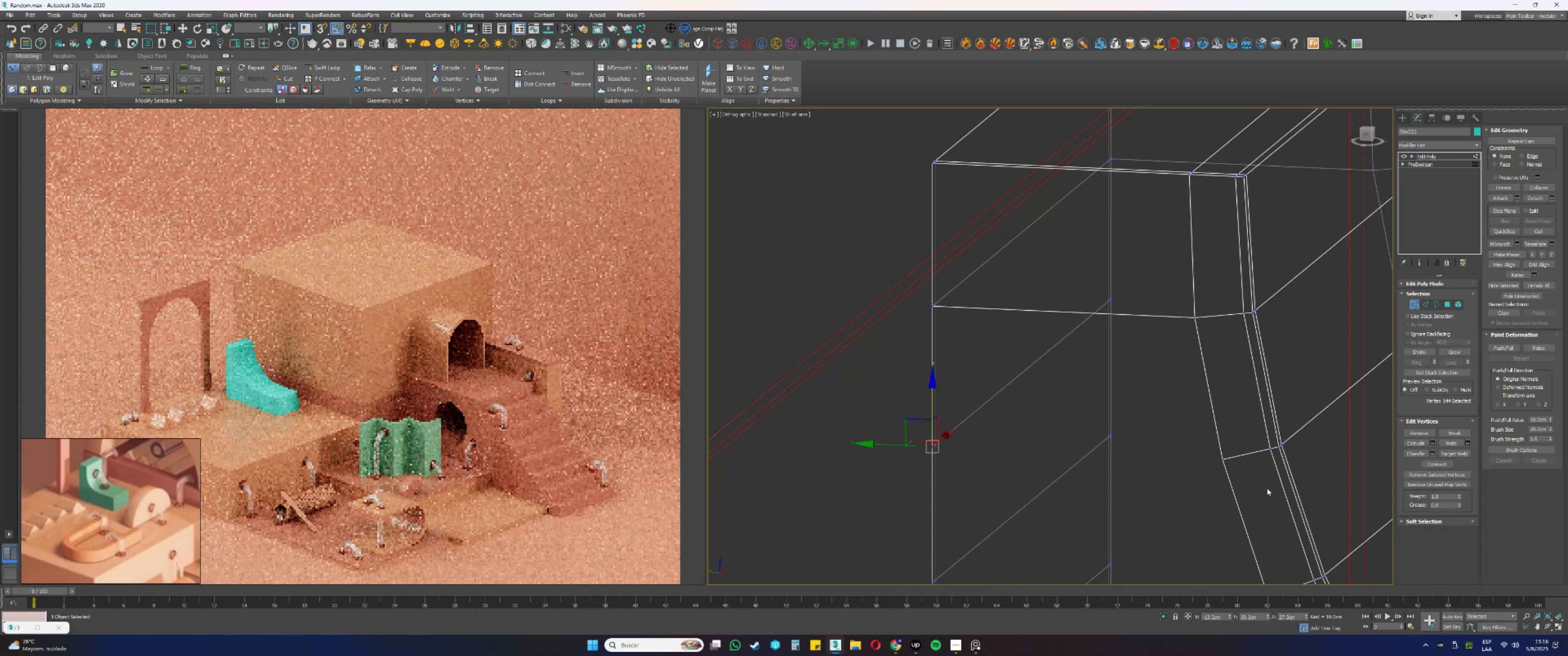 
hold_key(key=ControlLeft, duration=0.61)
left_click_drag(start_coordinate=[1228, 469], to_coordinate=[1213, 445])
 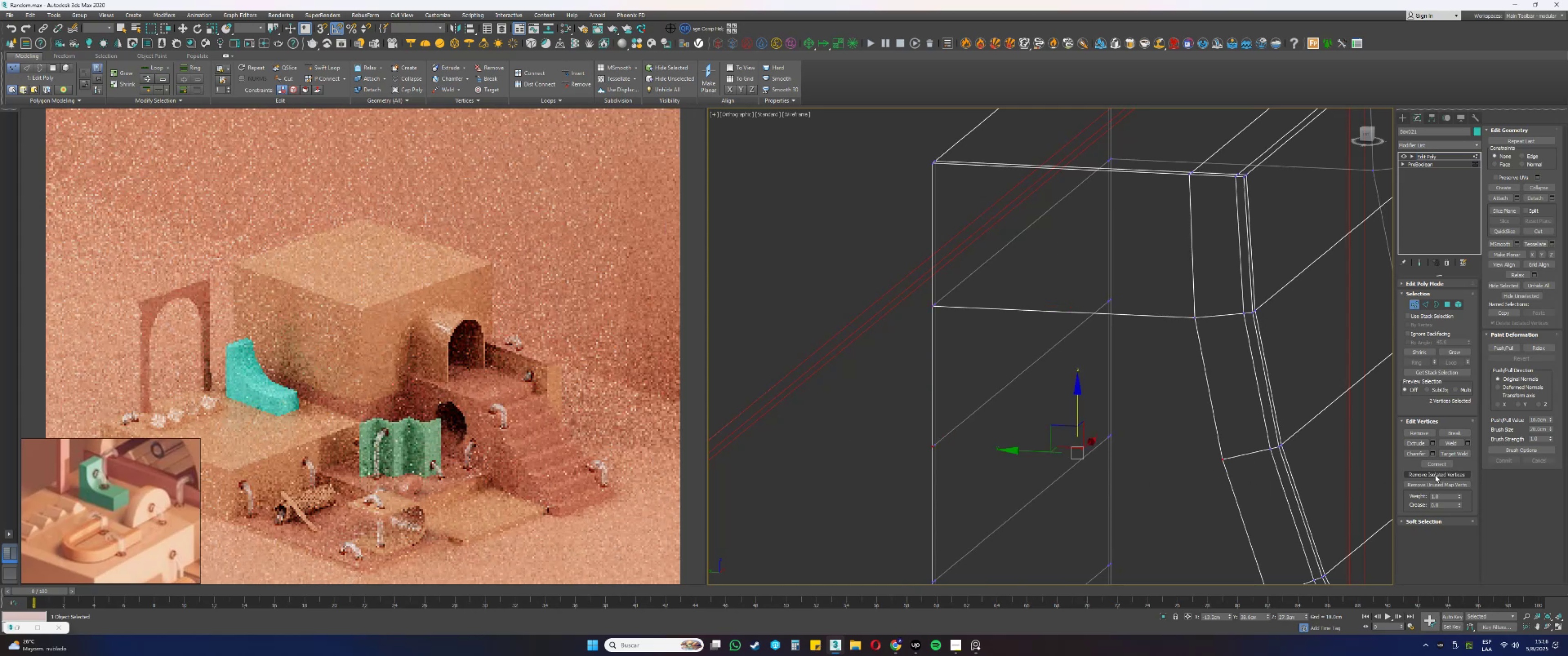 
left_click([1437, 466])
 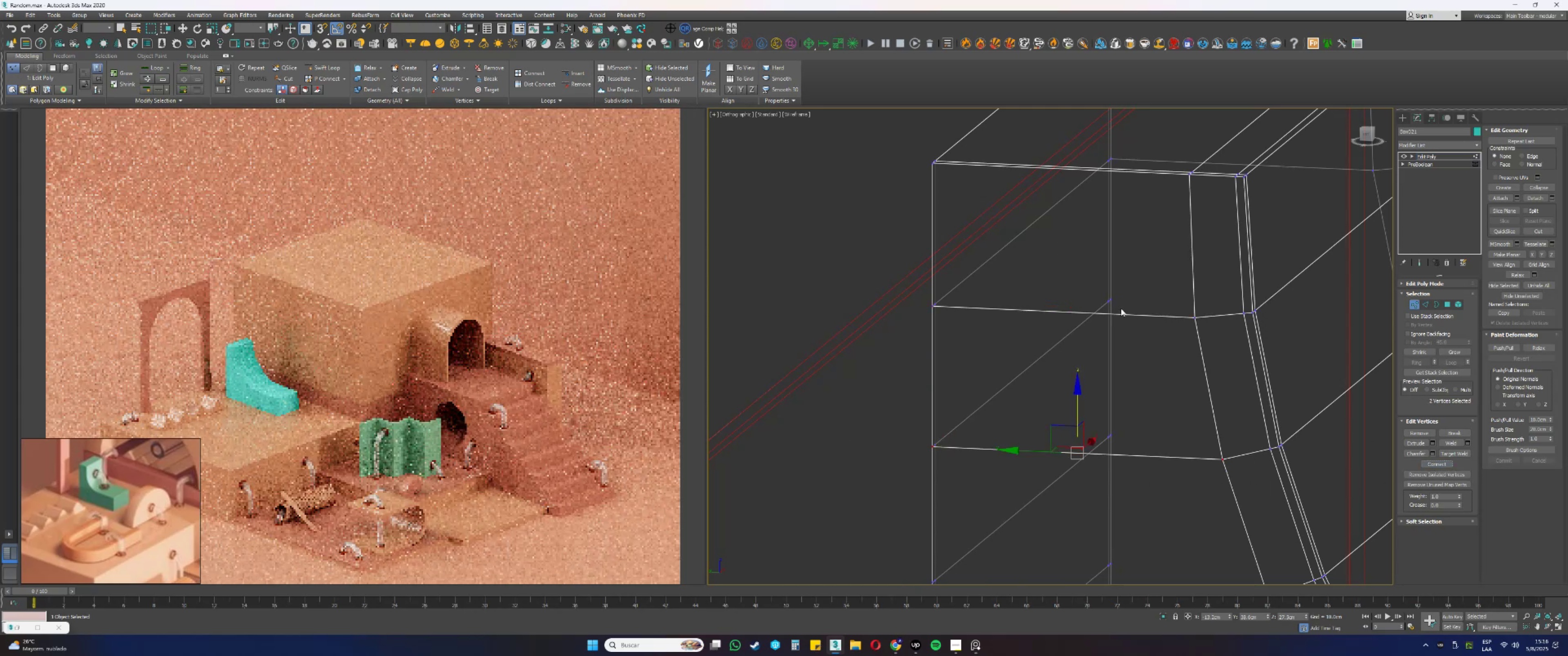 
left_click([1113, 299])
 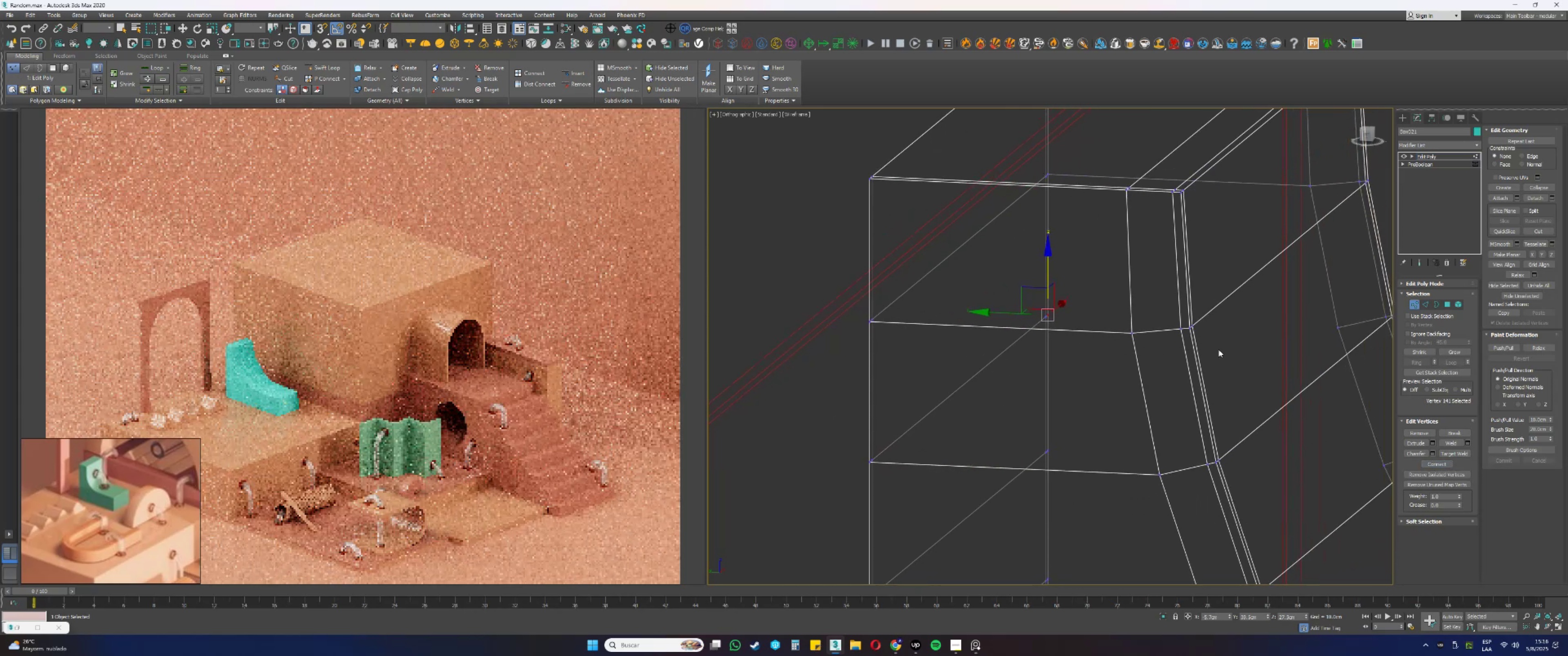 
key(Control+ControlLeft)
 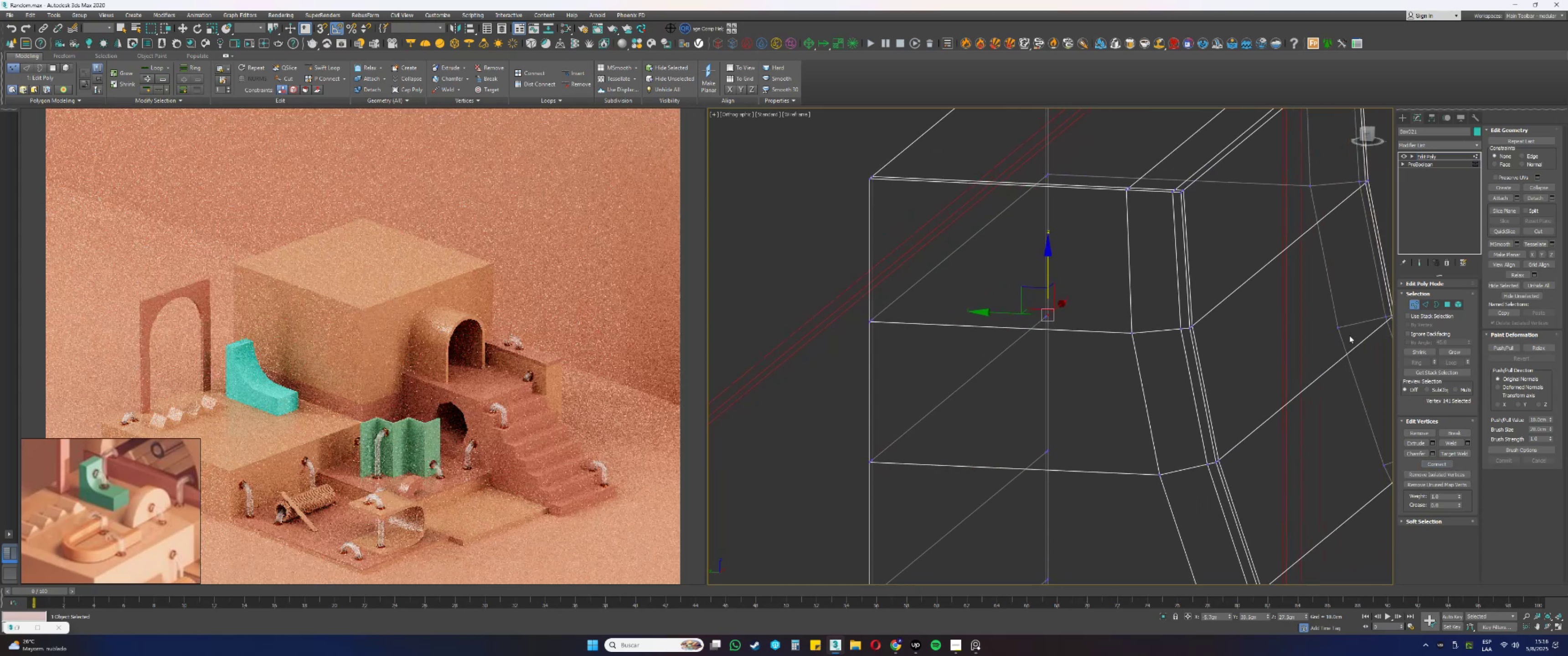 
left_click_drag(start_coordinate=[1346, 334], to_coordinate=[1329, 315])
 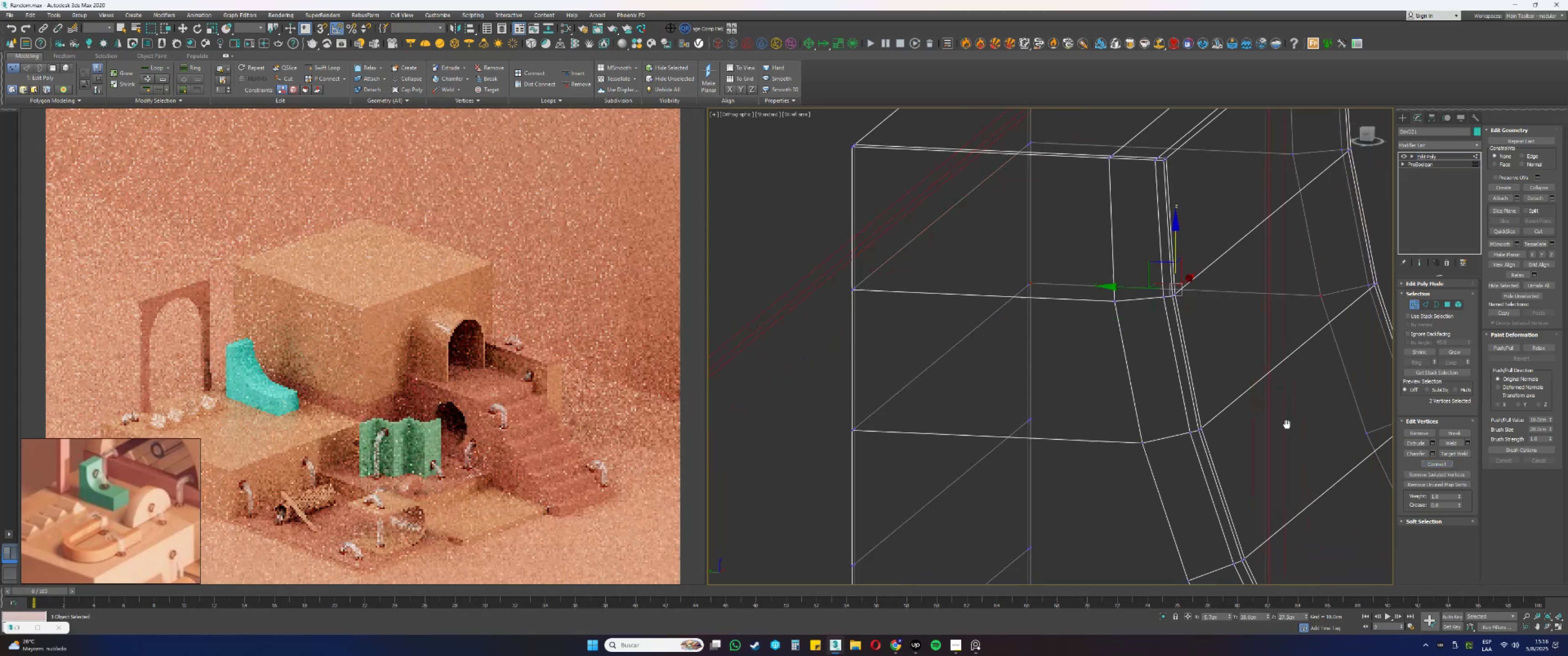 
left_click_drag(start_coordinate=[1340, 390], to_coordinate=[1314, 349])
 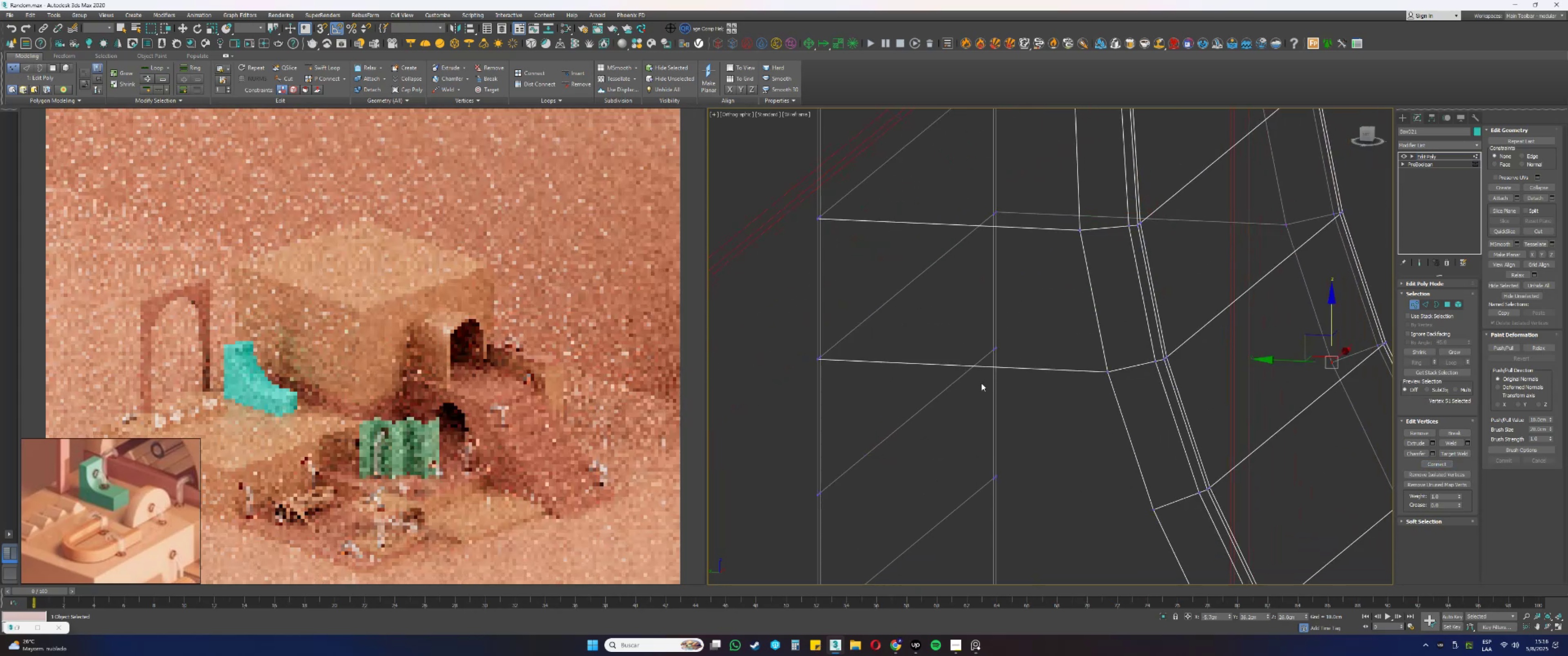 
hold_key(key=ControlLeft, duration=0.9)
 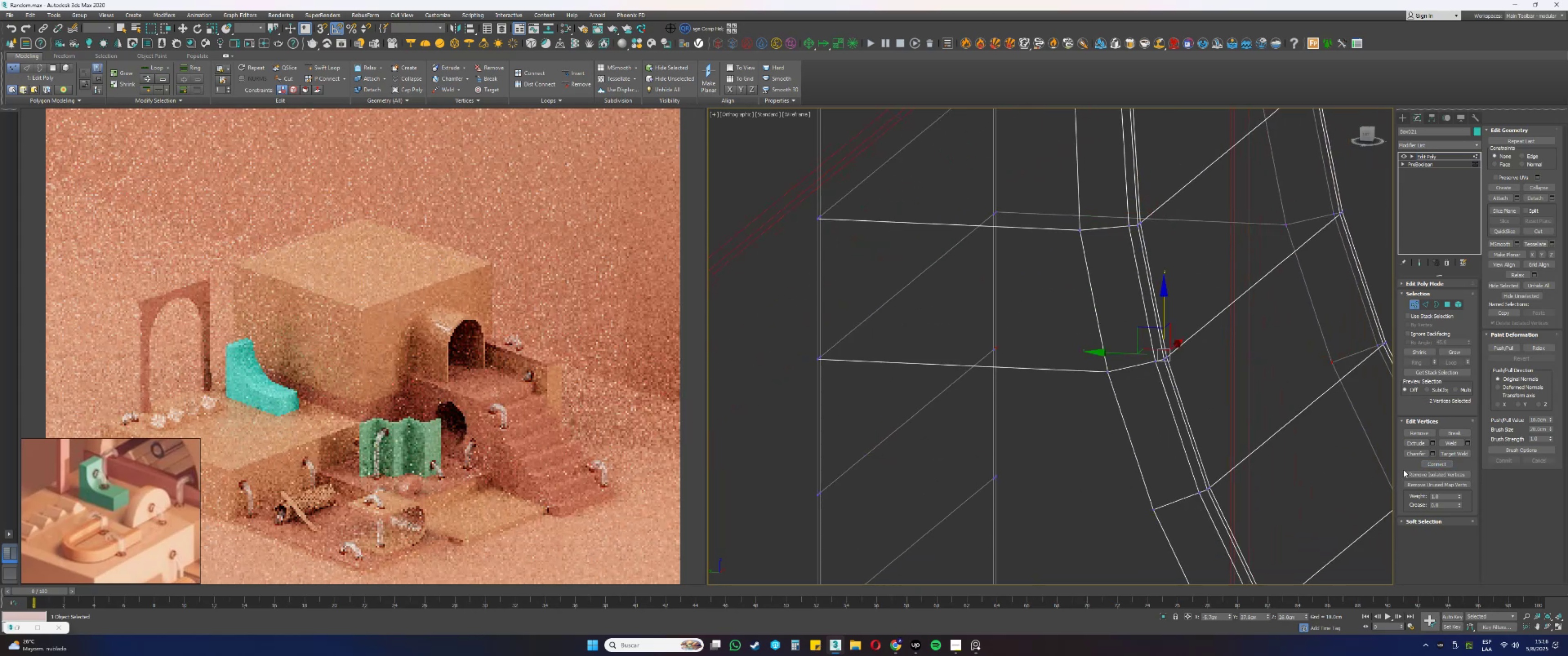 
left_click([1434, 461])
 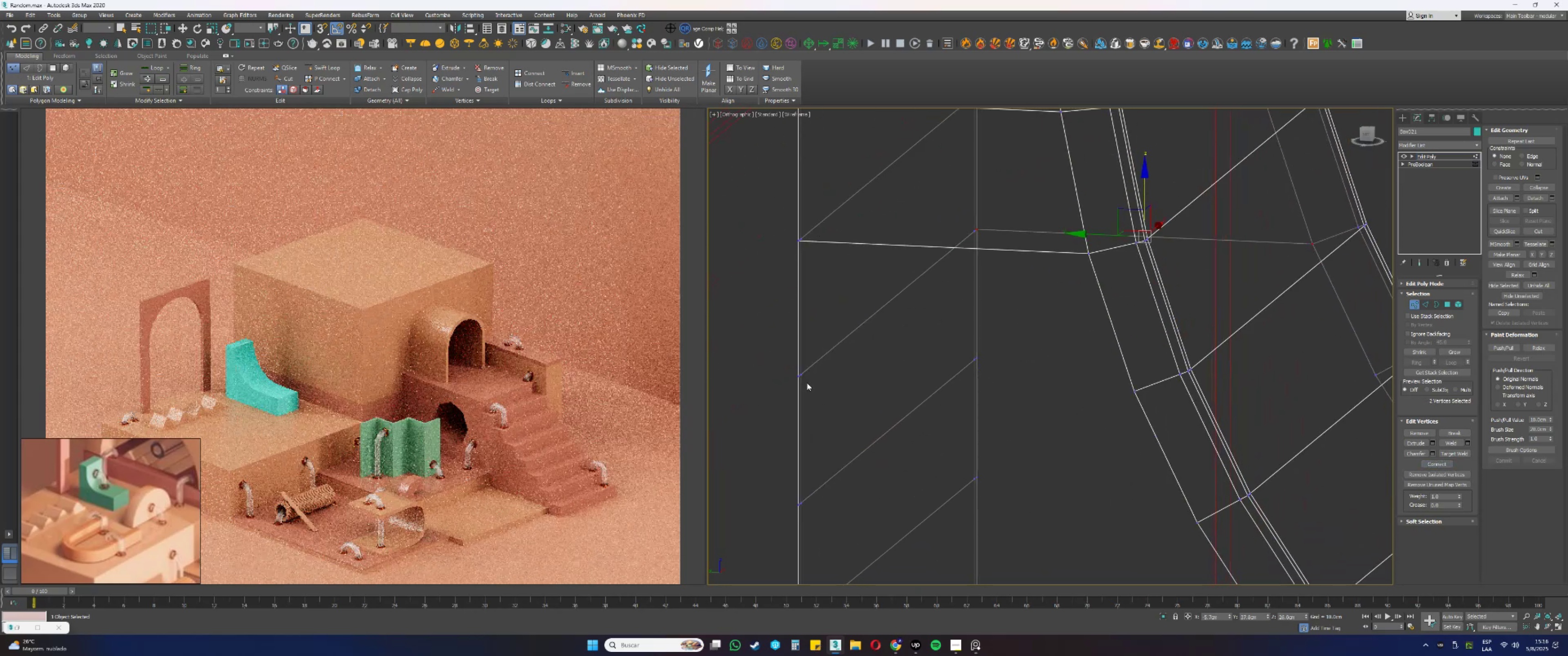 
left_click([797, 377])
 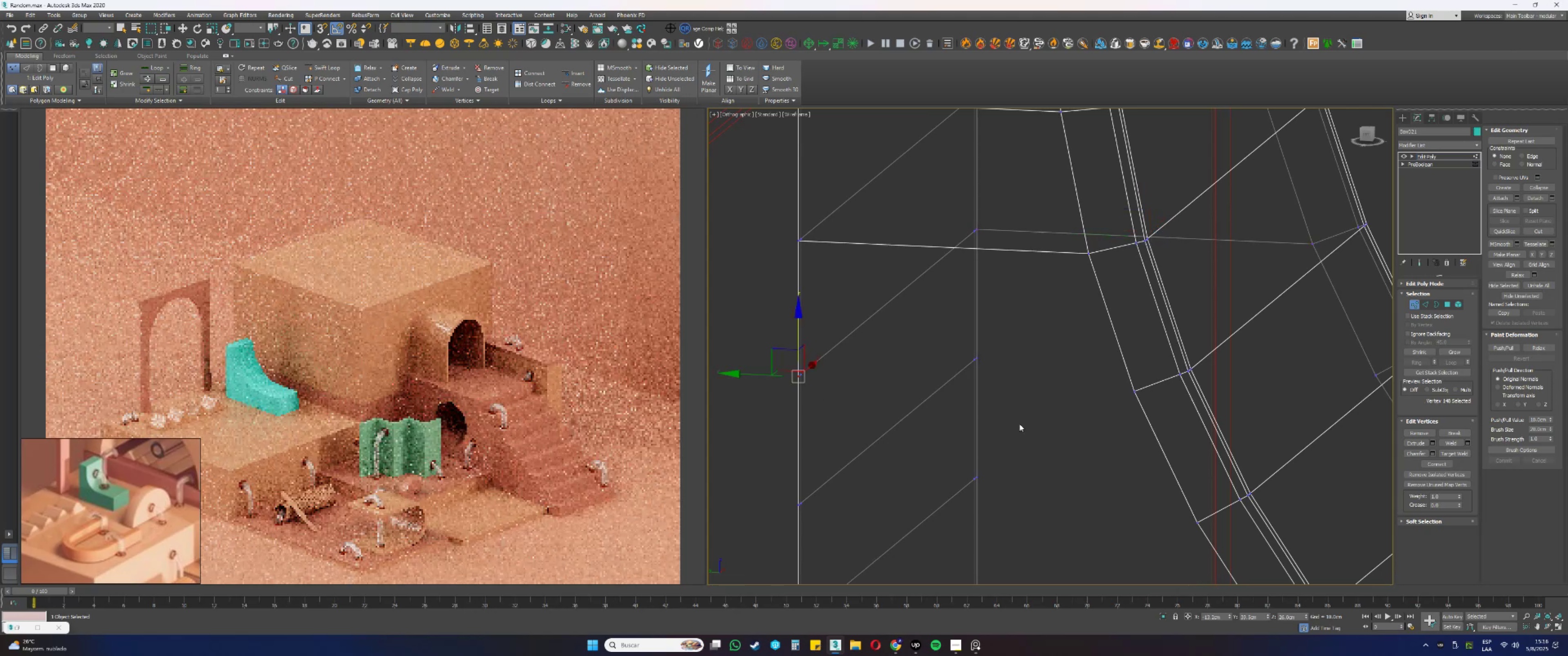 
hold_key(key=ControlLeft, duration=0.56)
left_click_drag(start_coordinate=[1161, 403], to_coordinate=[1129, 390])
 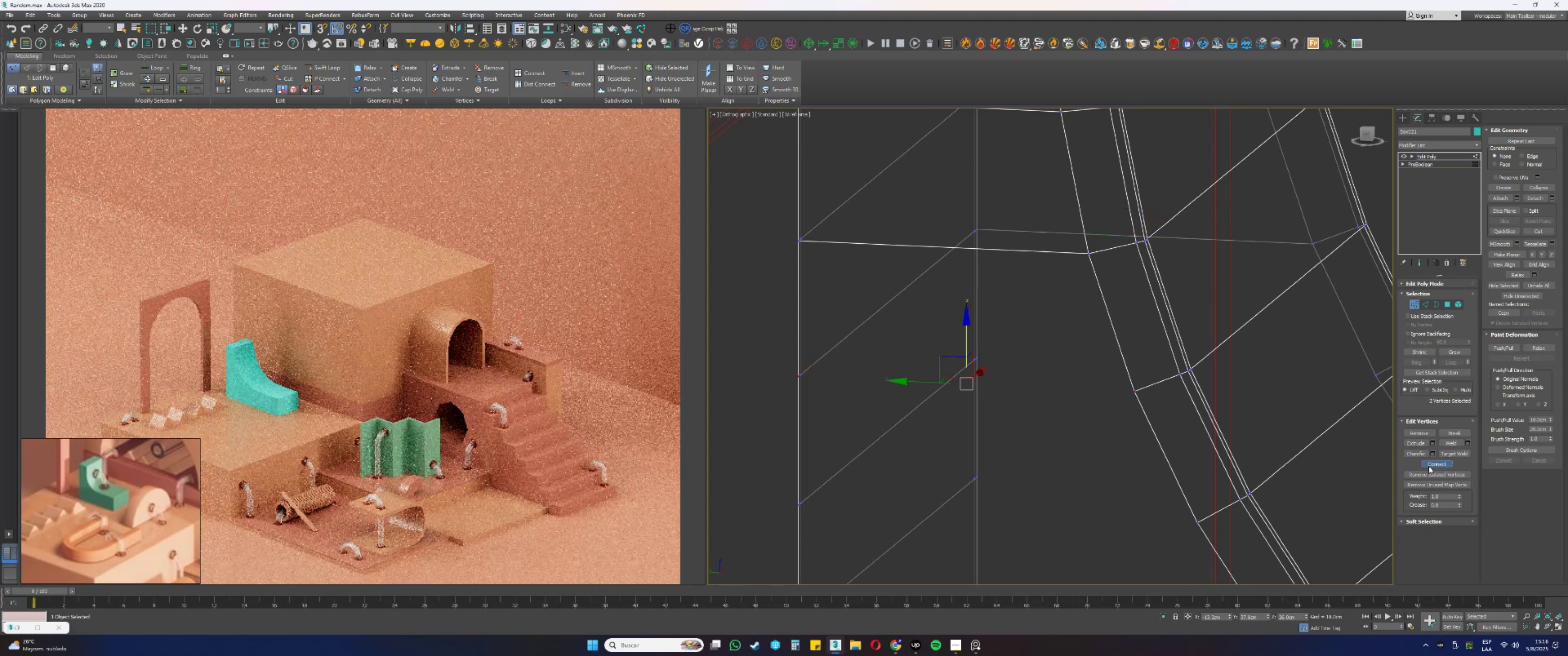 
left_click_drag(start_coordinate=[1375, 384], to_coordinate=[1363, 362])
 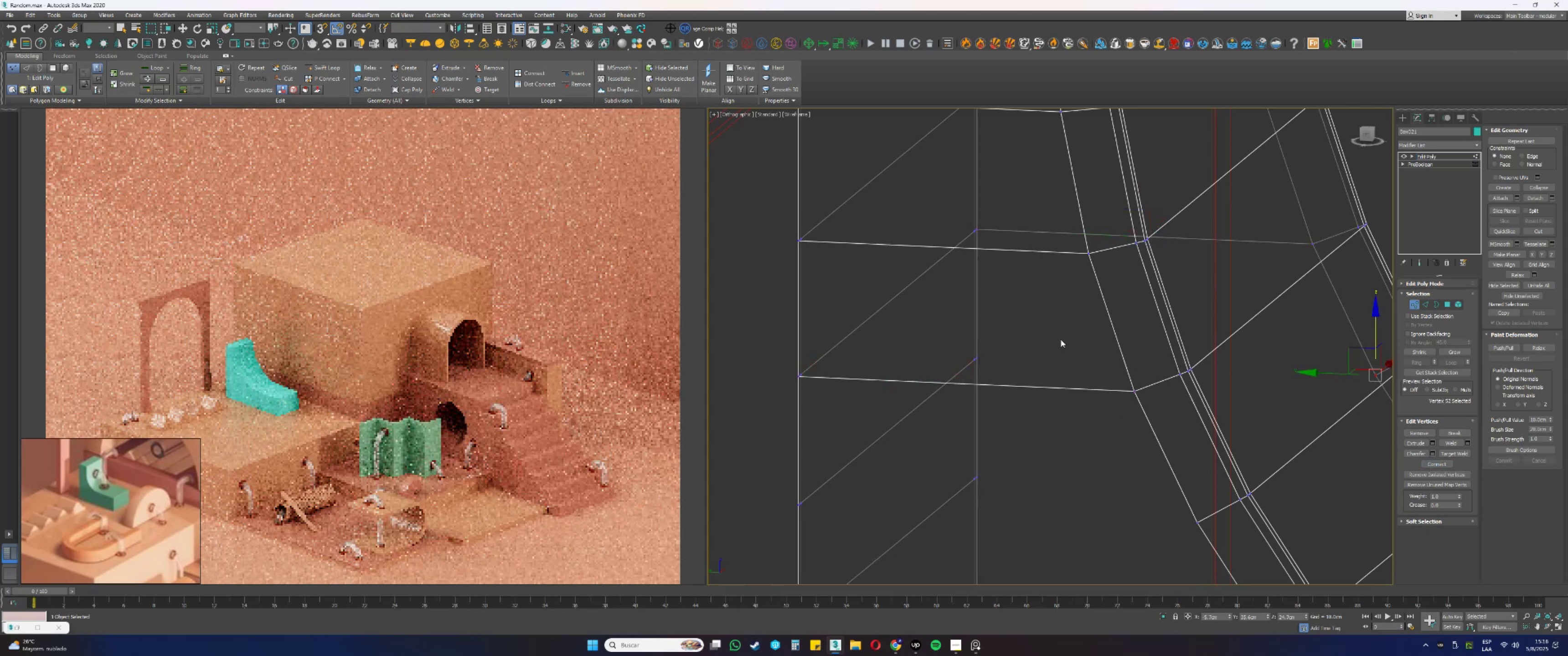 
hold_key(key=ControlLeft, duration=1.1)
left_click([979, 357])
 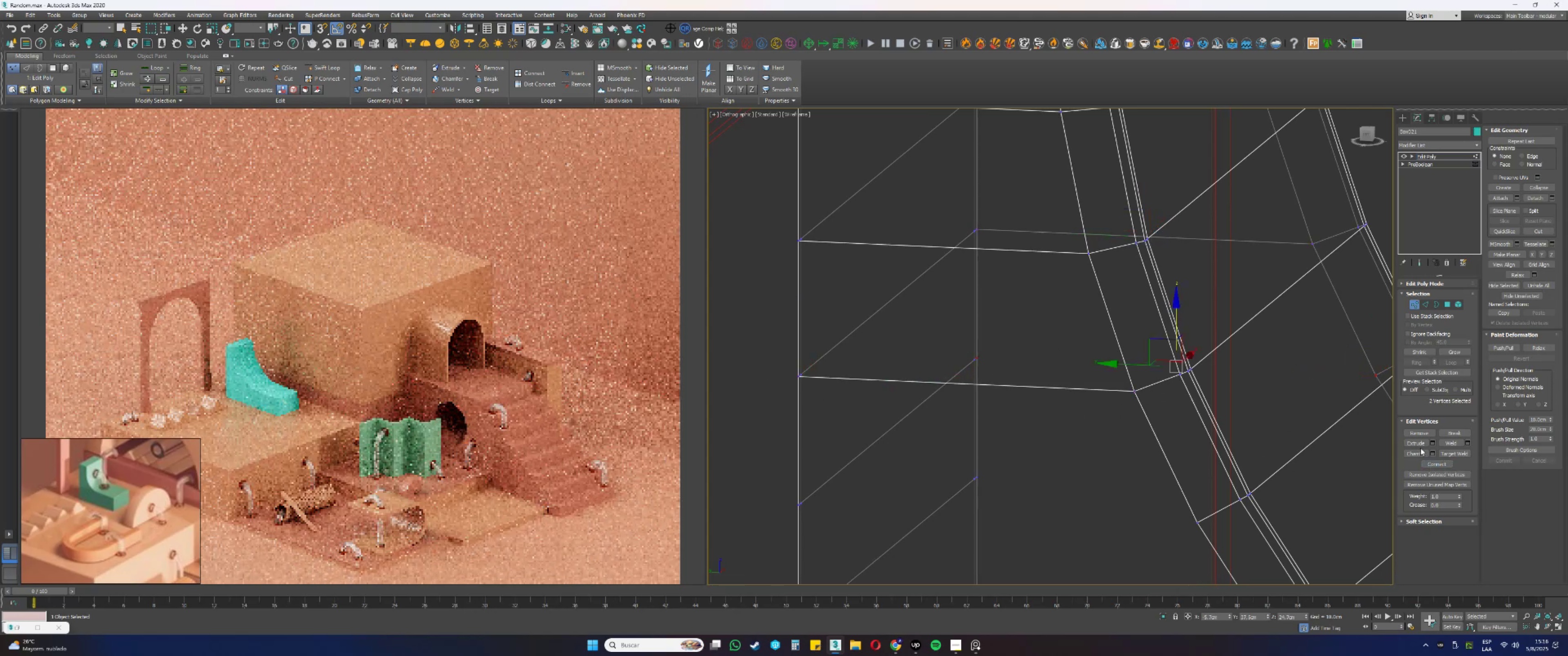 
left_click([1441, 462])
 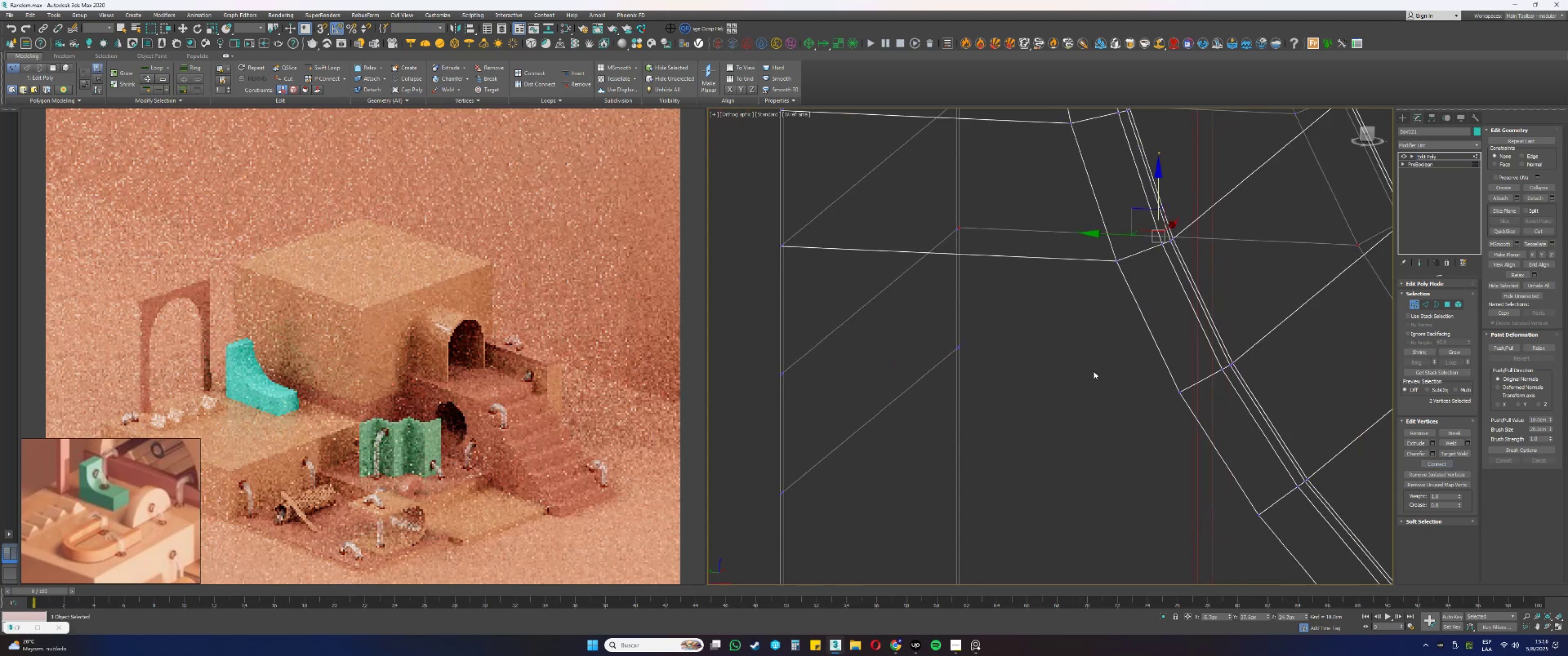 
left_click_drag(start_coordinate=[1182, 412], to_coordinate=[1160, 361])
 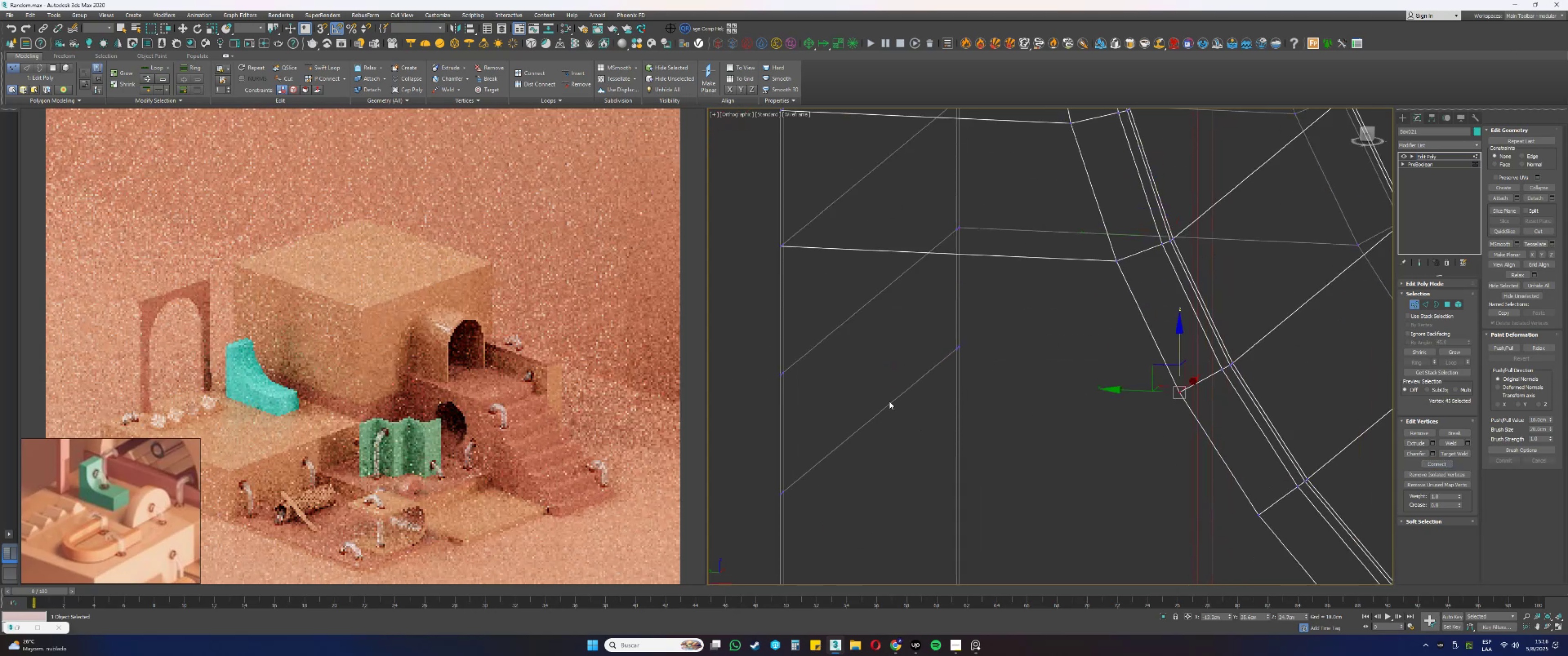 
hold_key(key=ControlLeft, duration=0.55)
 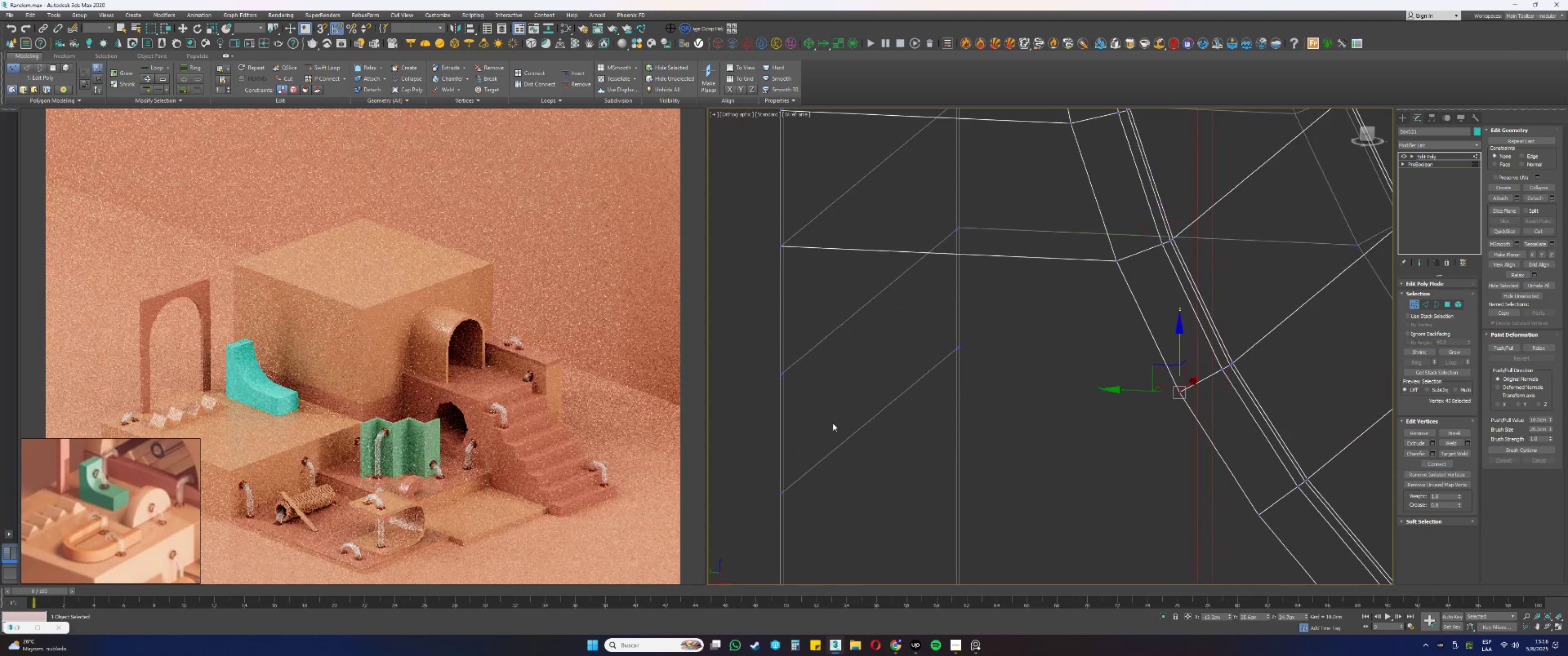 
hold_key(key=ControlLeft, duration=0.65)
left_click([781, 375])
 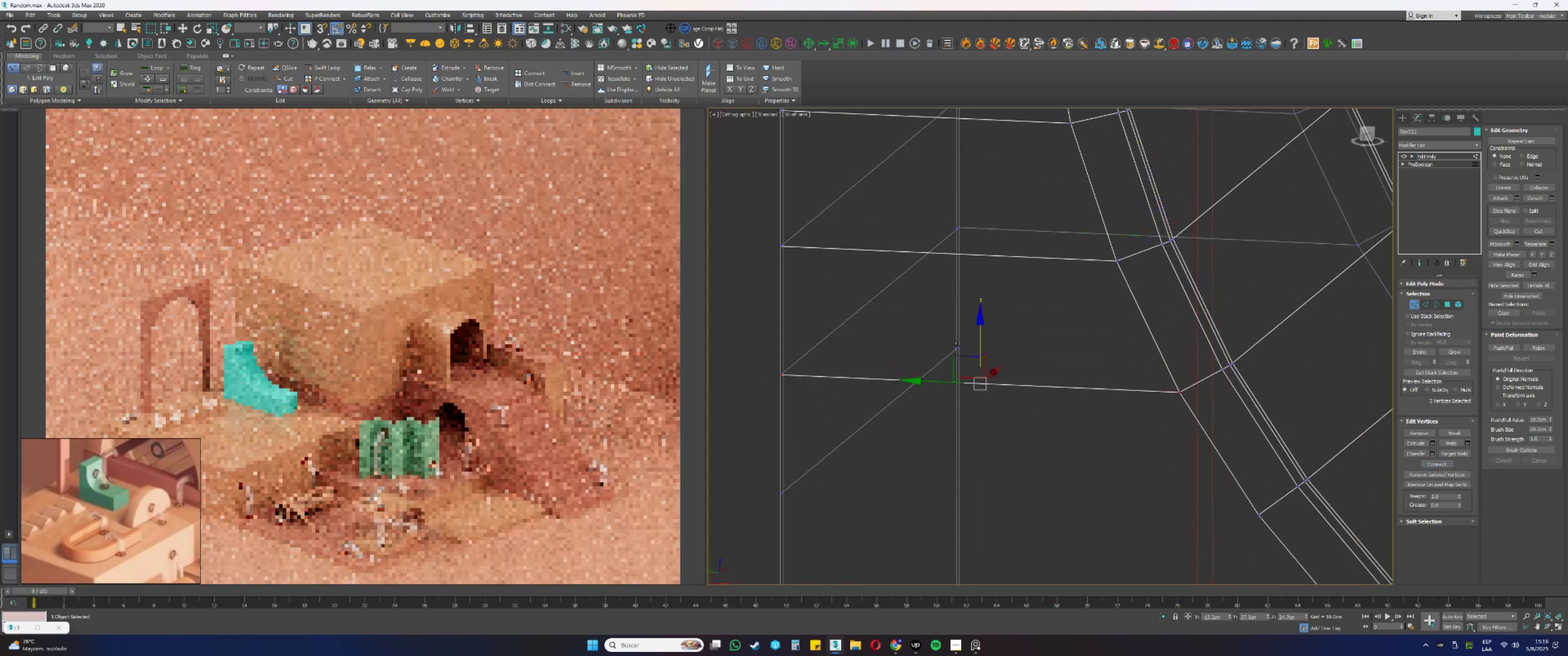 
left_click_drag(start_coordinate=[952, 323], to_coordinate=[963, 339])
 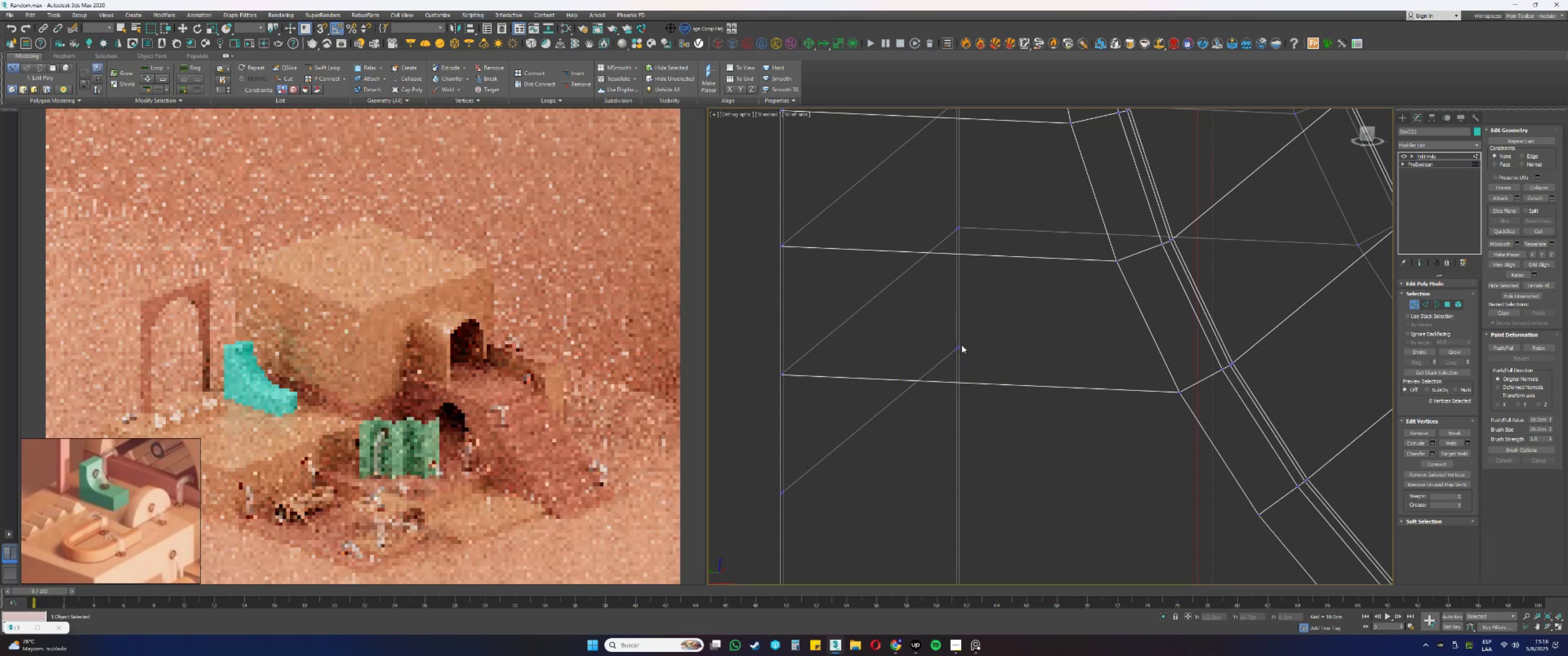 
left_click([961, 346])
 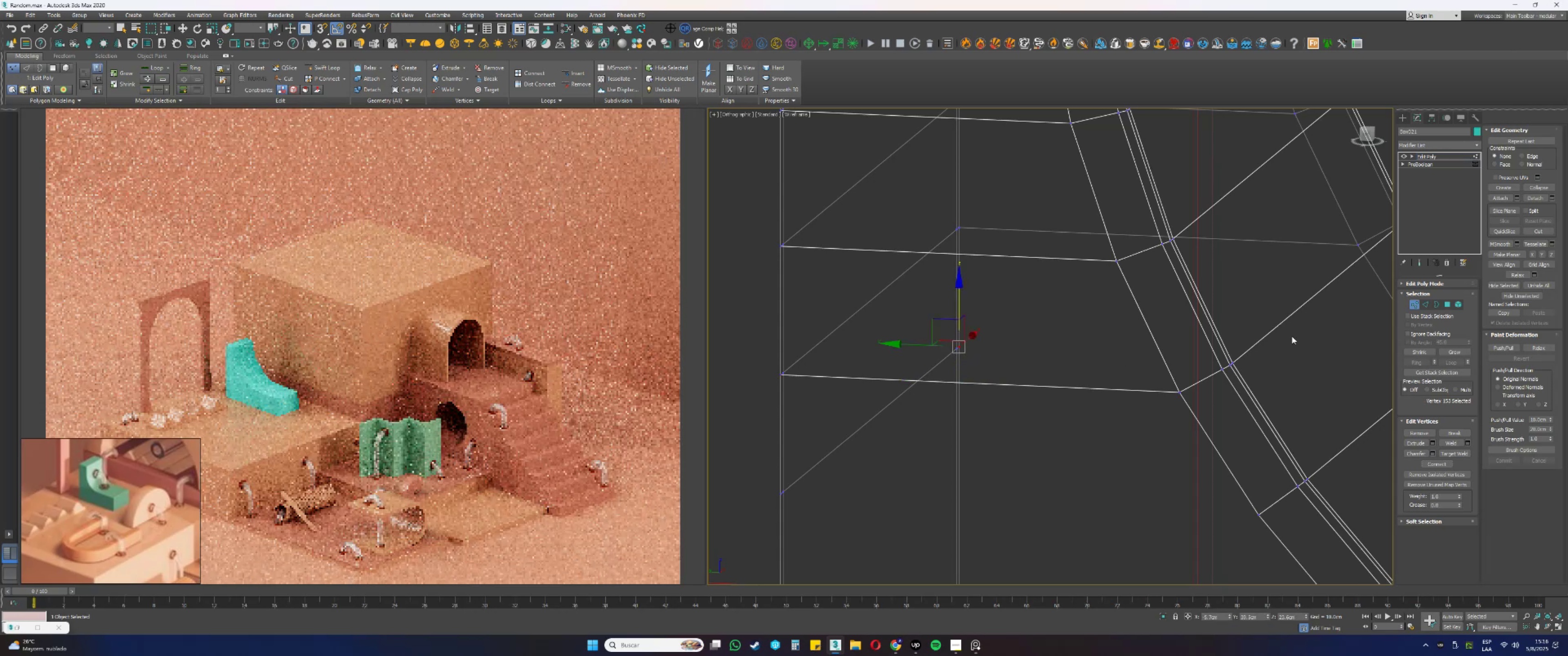 
key(Control+ControlLeft)
 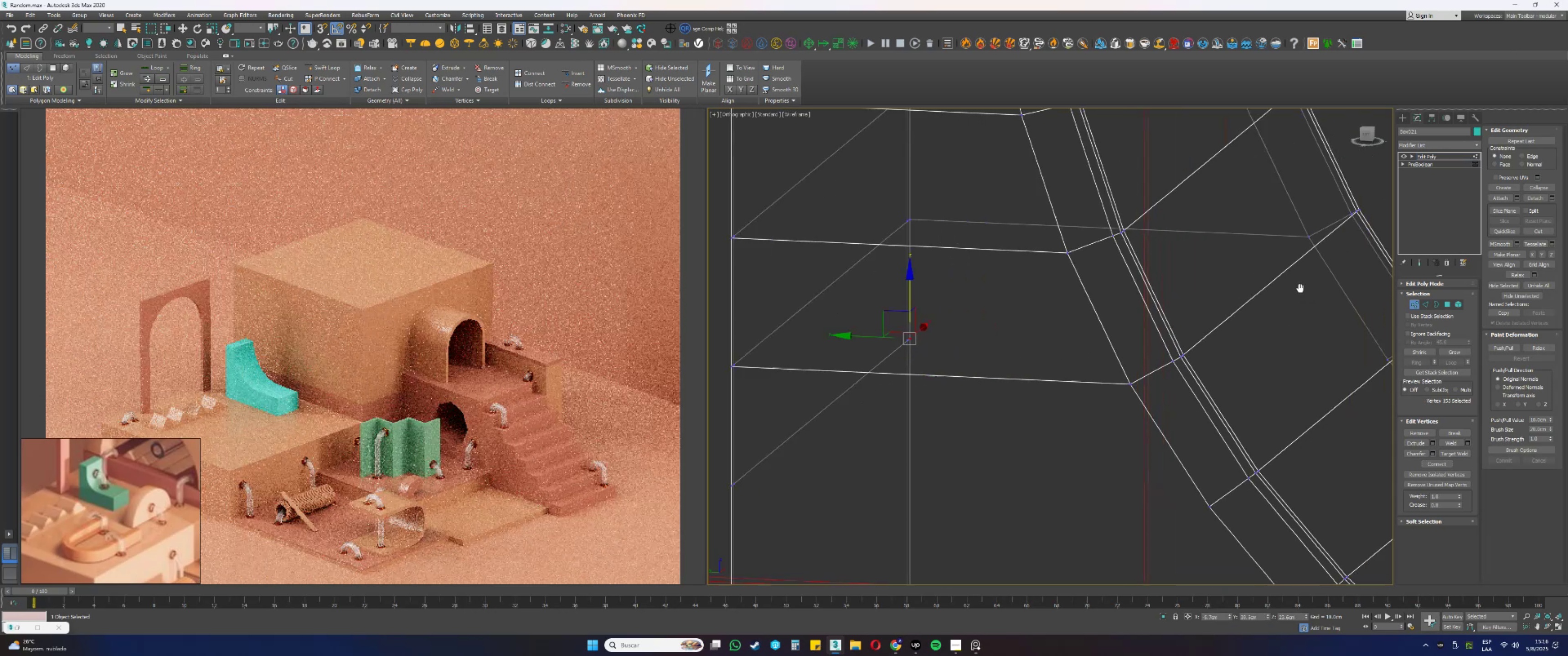 
hold_key(key=ControlLeft, duration=0.58)
left_click_drag(start_coordinate=[1349, 341], to_coordinate=[1366, 366])
 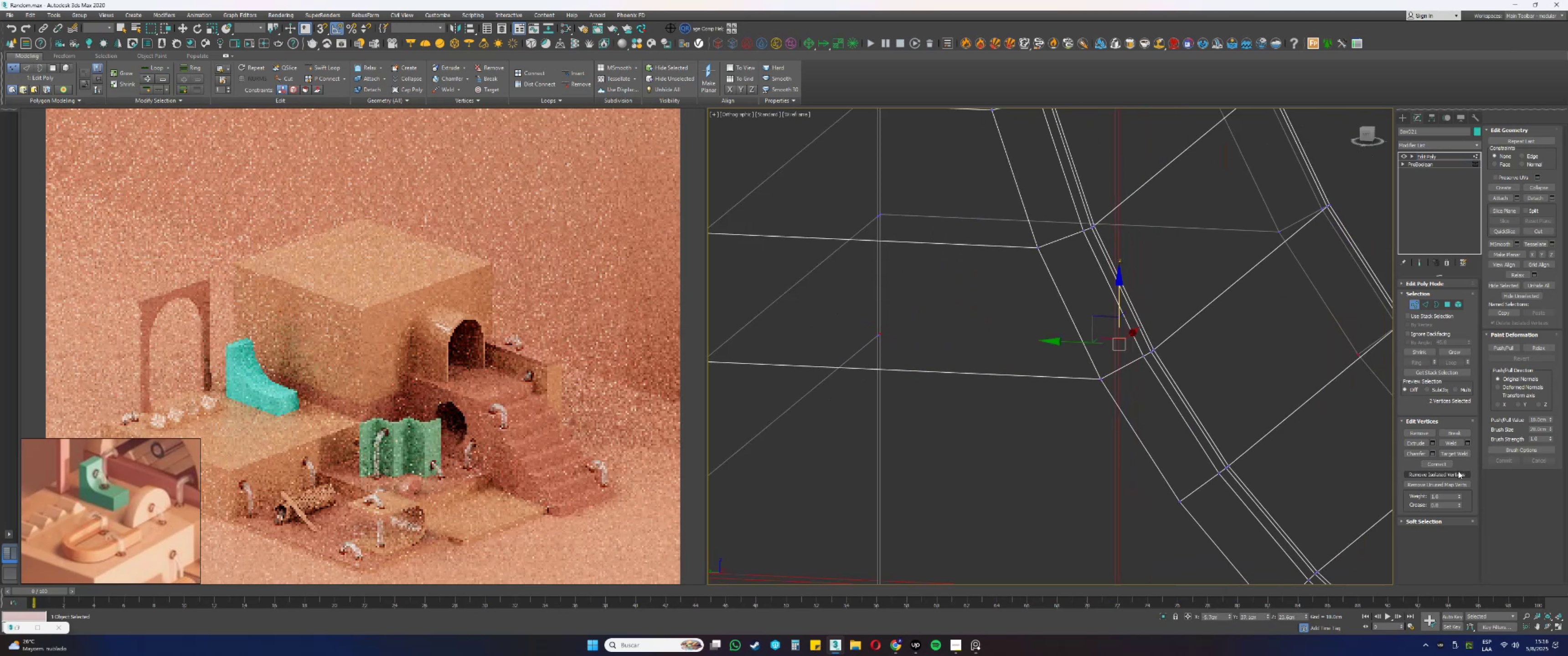 
left_click([1446, 466])
 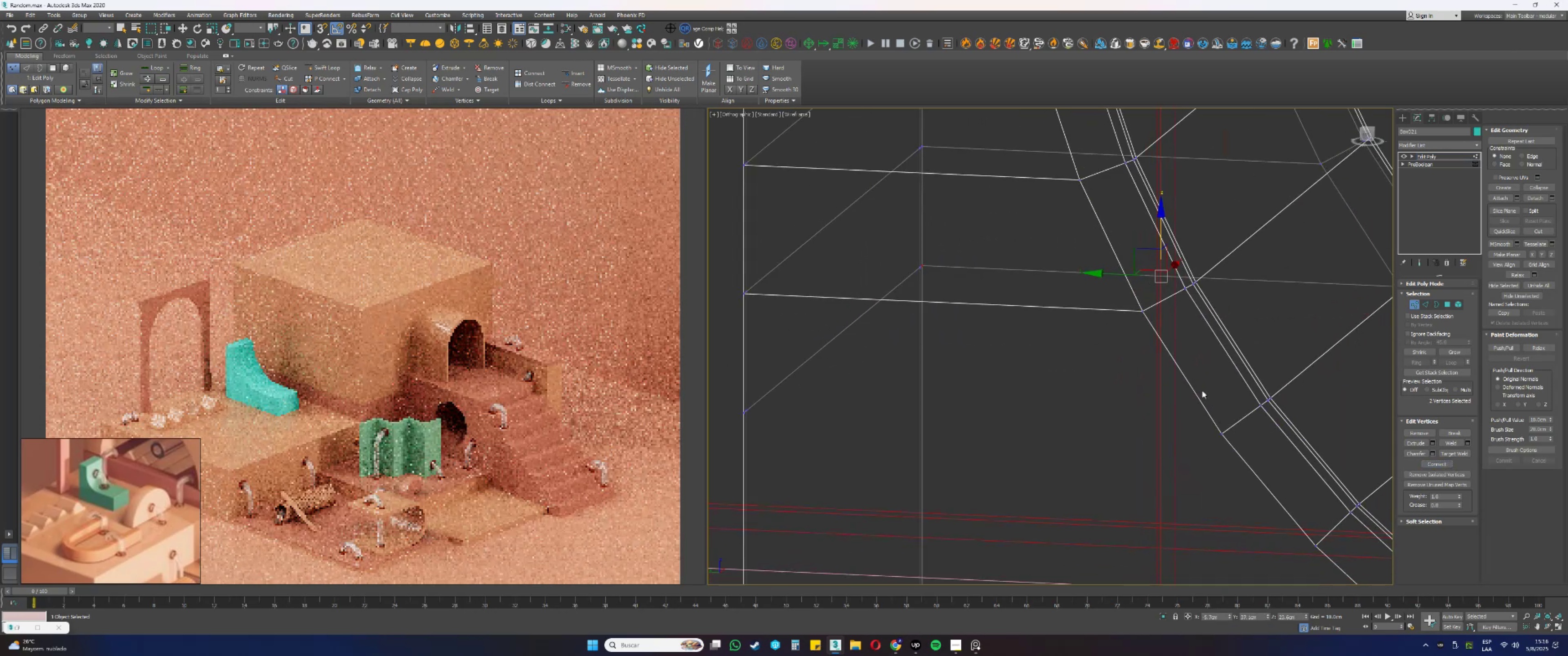 
left_click_drag(start_coordinate=[1228, 438], to_coordinate=[1210, 417])
 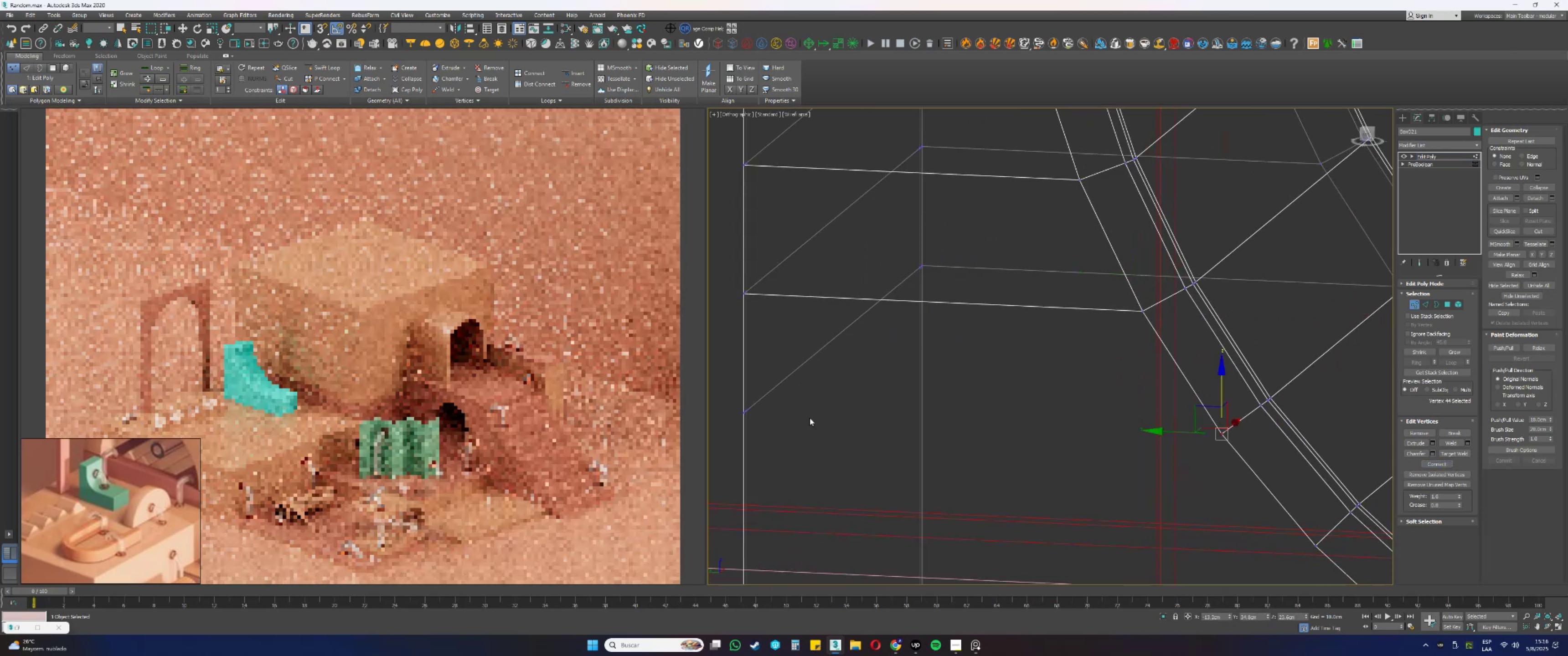 
hold_key(key=ControlLeft, duration=1.06)
 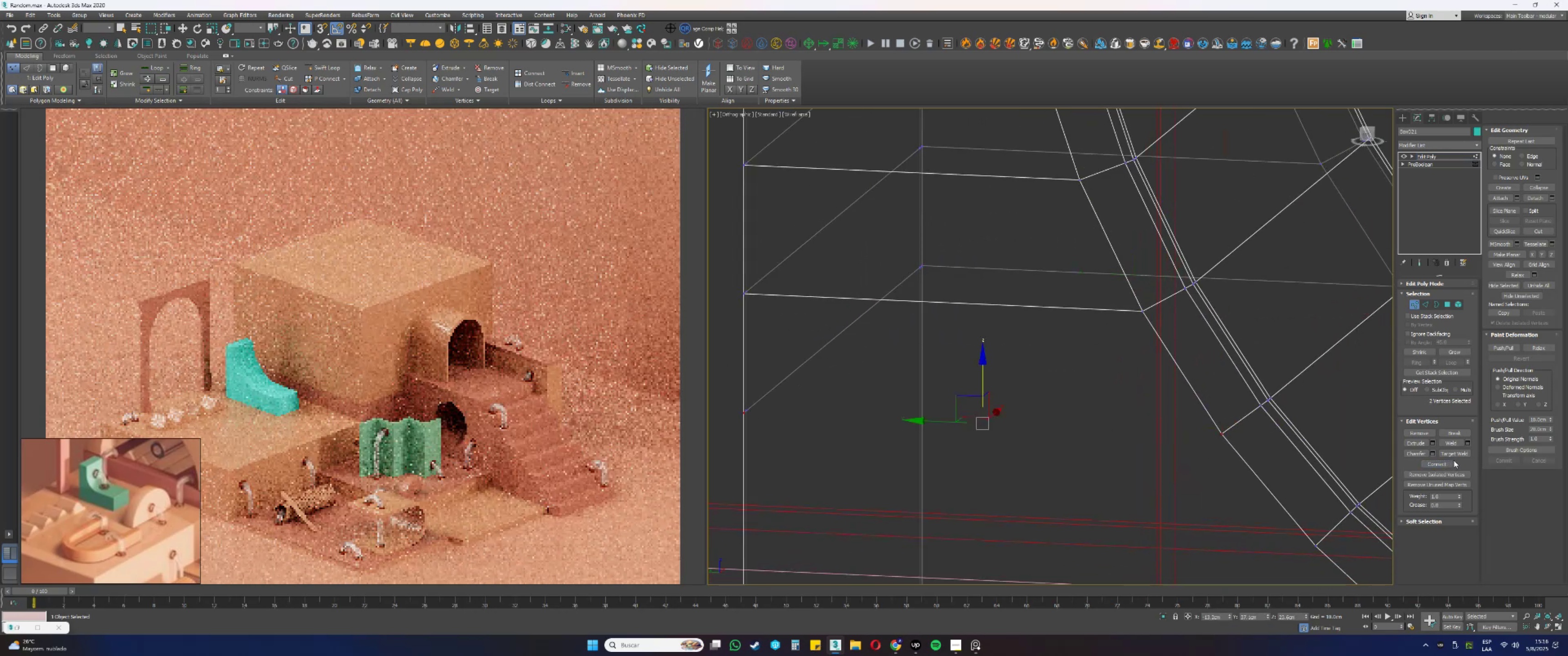 
left_click([1447, 460])
 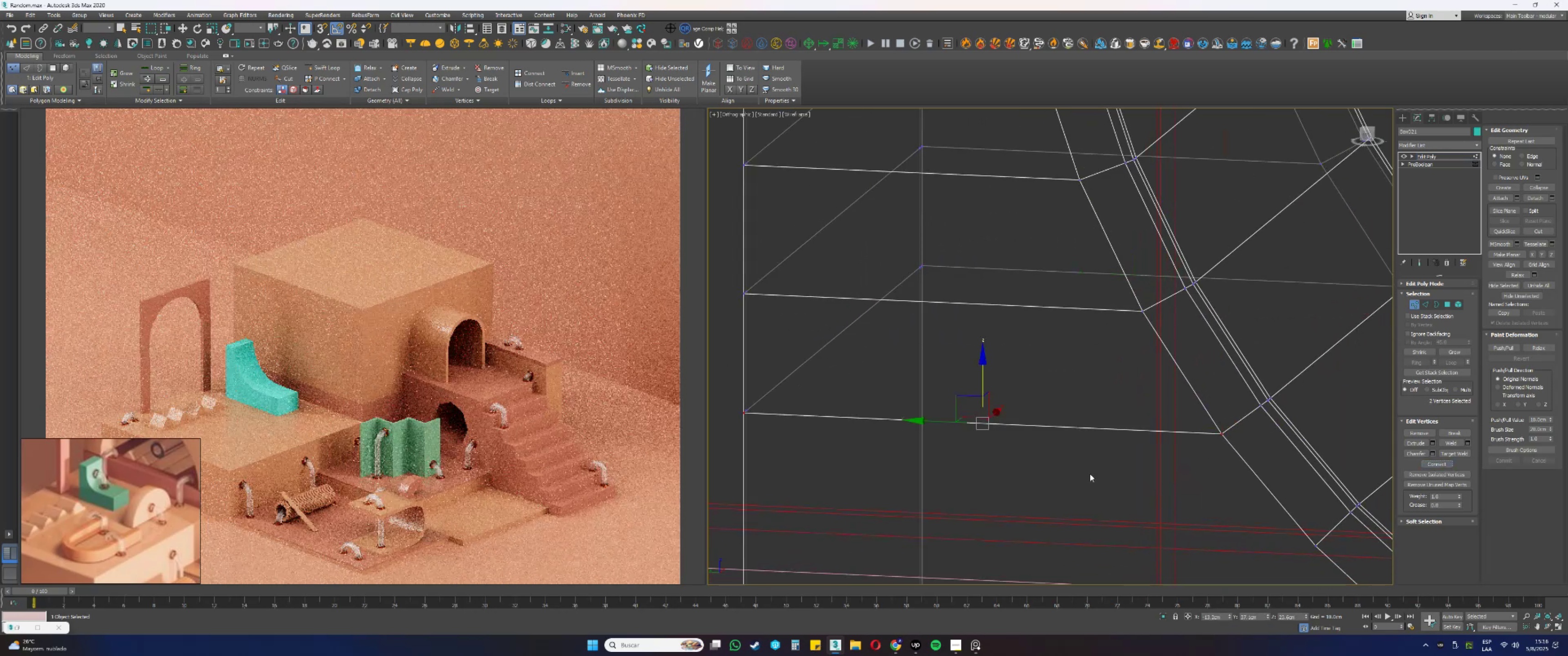 
key(F3)
 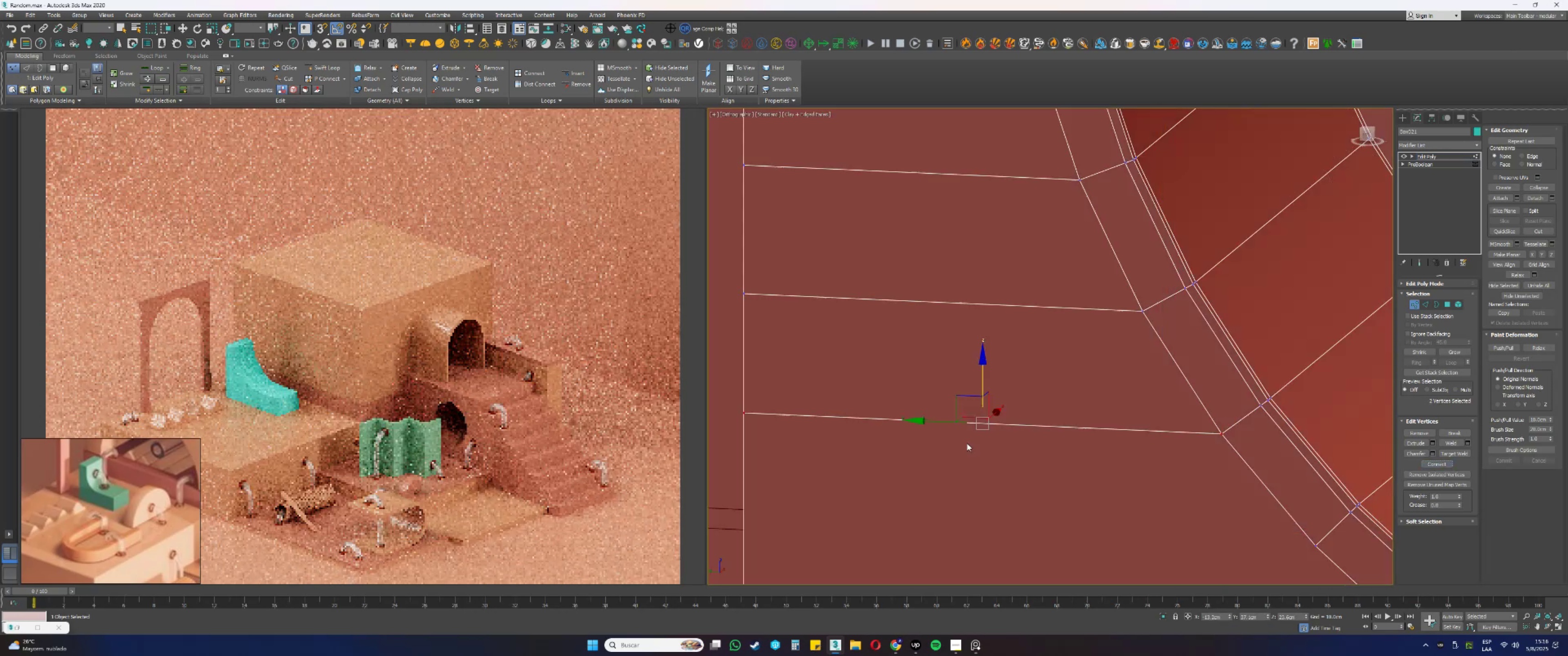 
scroll: coordinate [972, 314], scroll_direction: down, amount: 5.0
 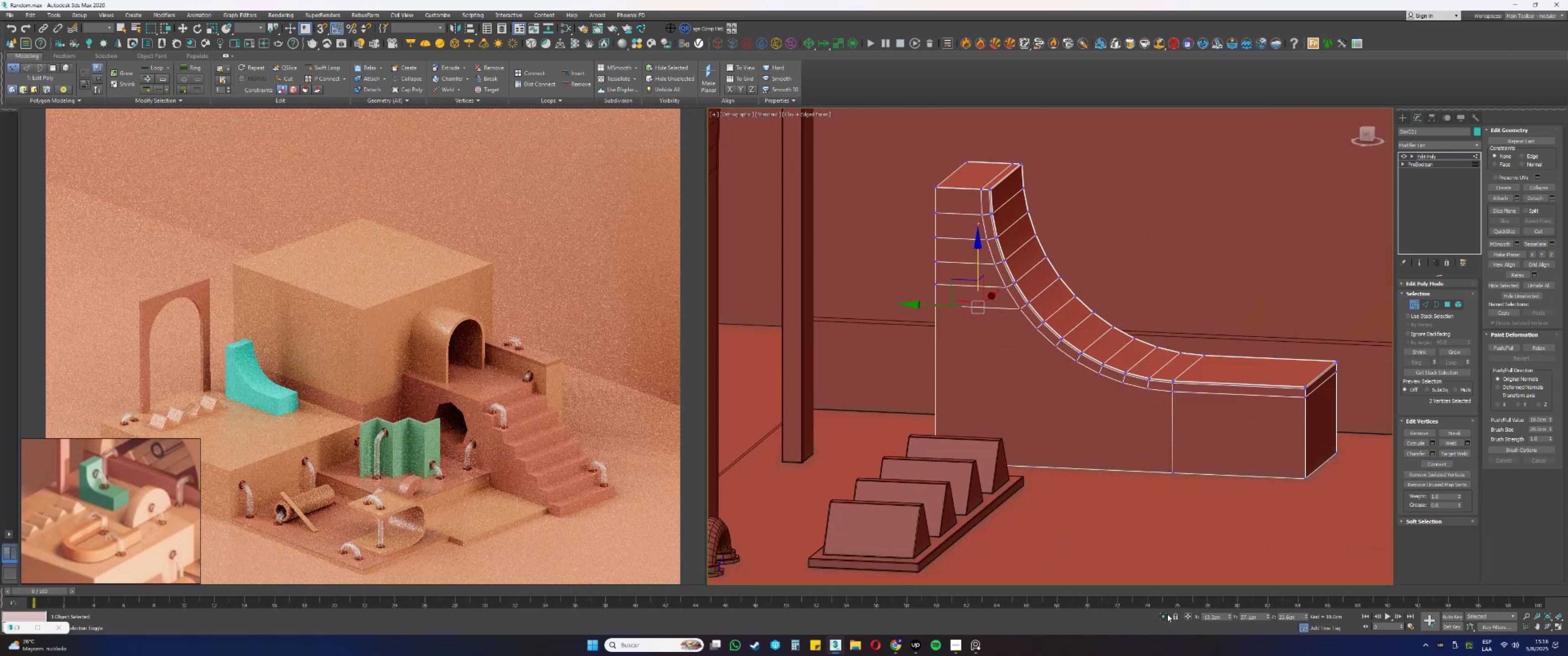 
key(Alt+AltLeft)
 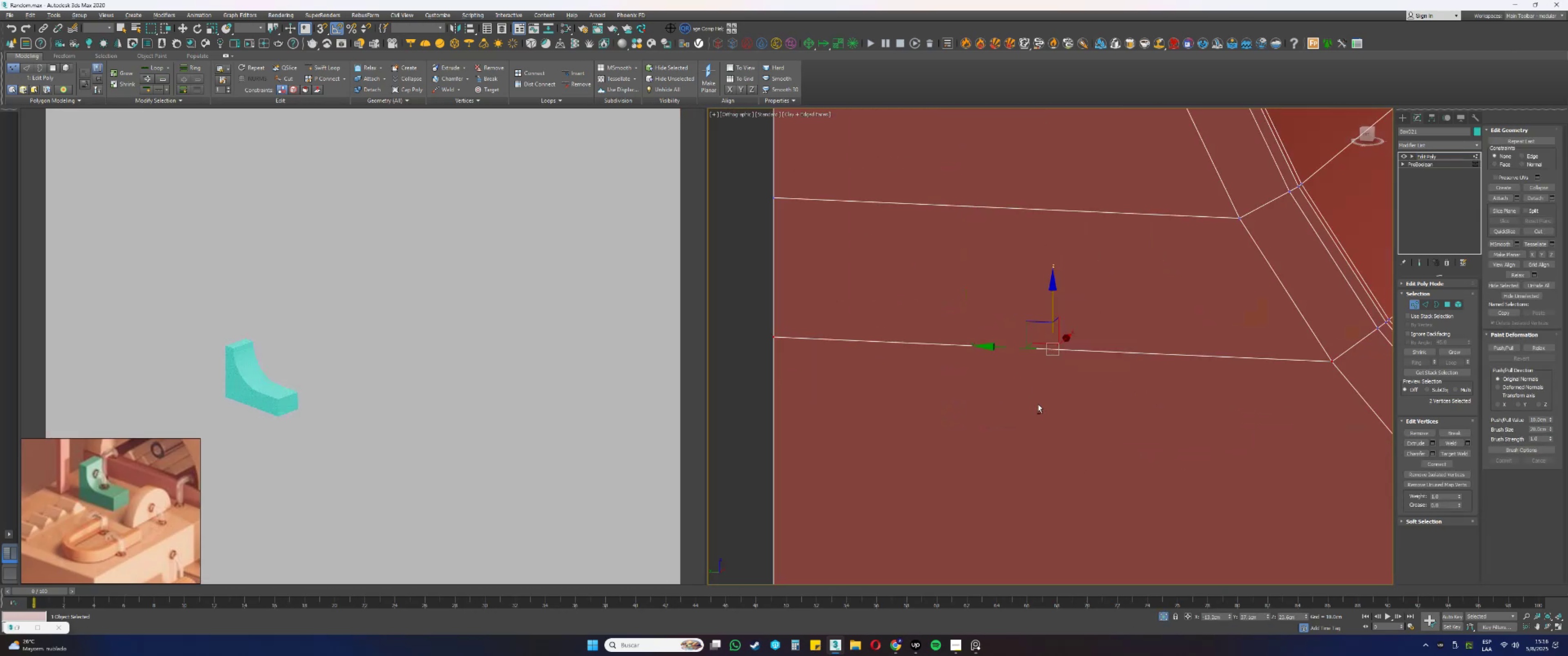 
scroll: coordinate [1063, 346], scroll_direction: down, amount: 5.0
 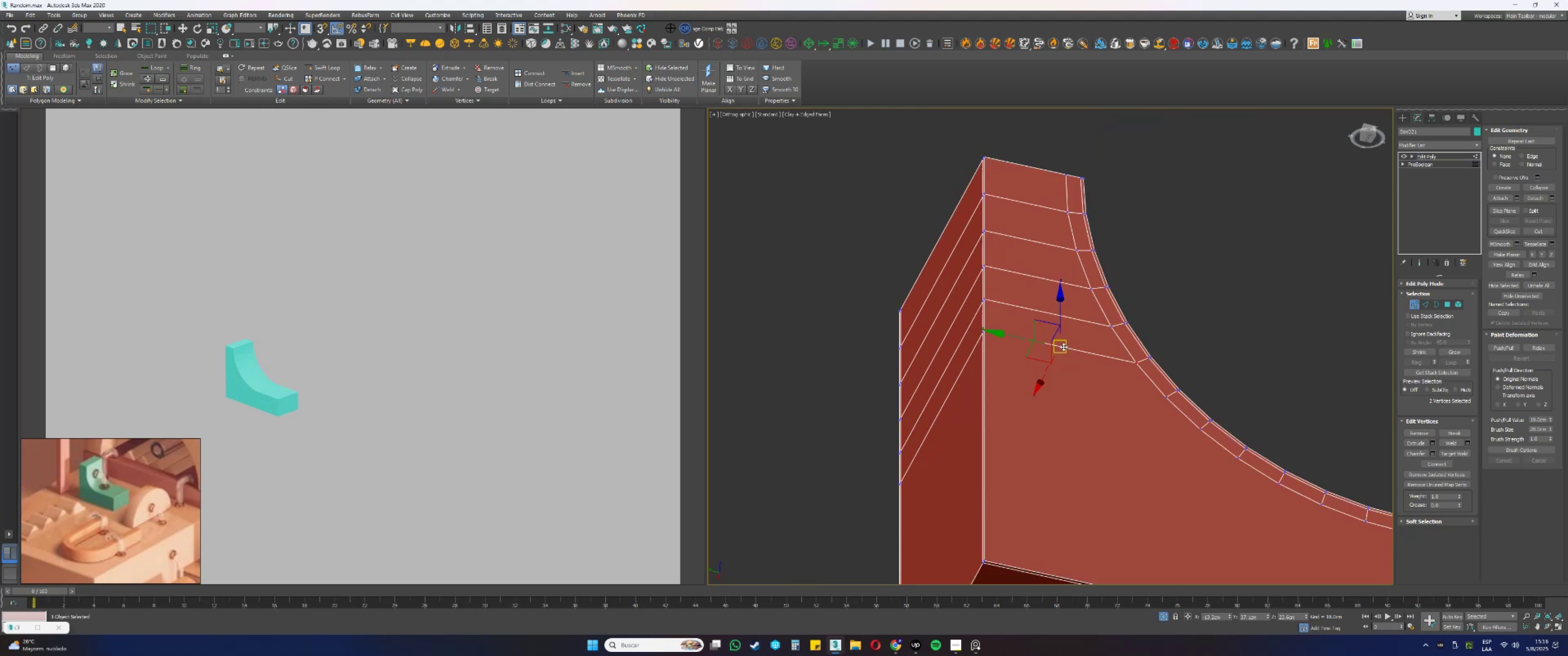 
key(Alt+AltLeft)
 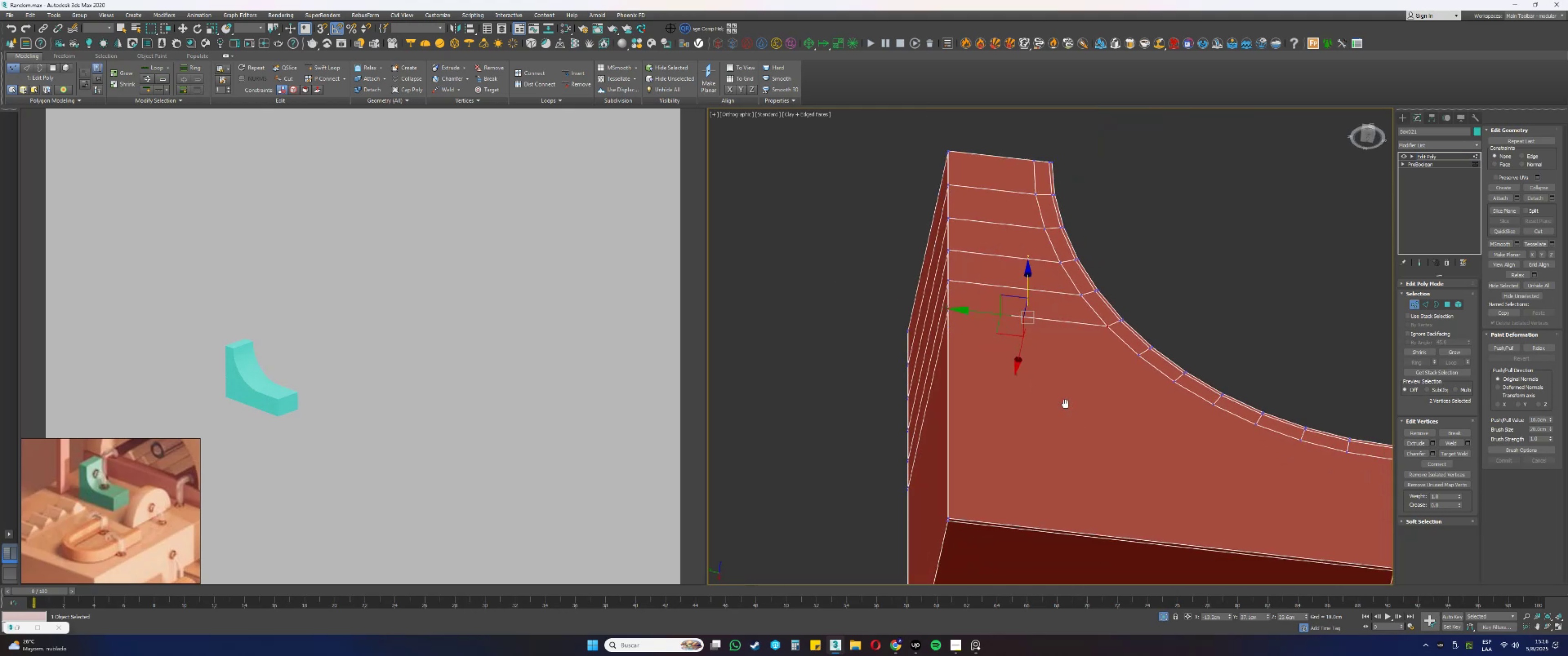 
key(Alt+AltLeft)
 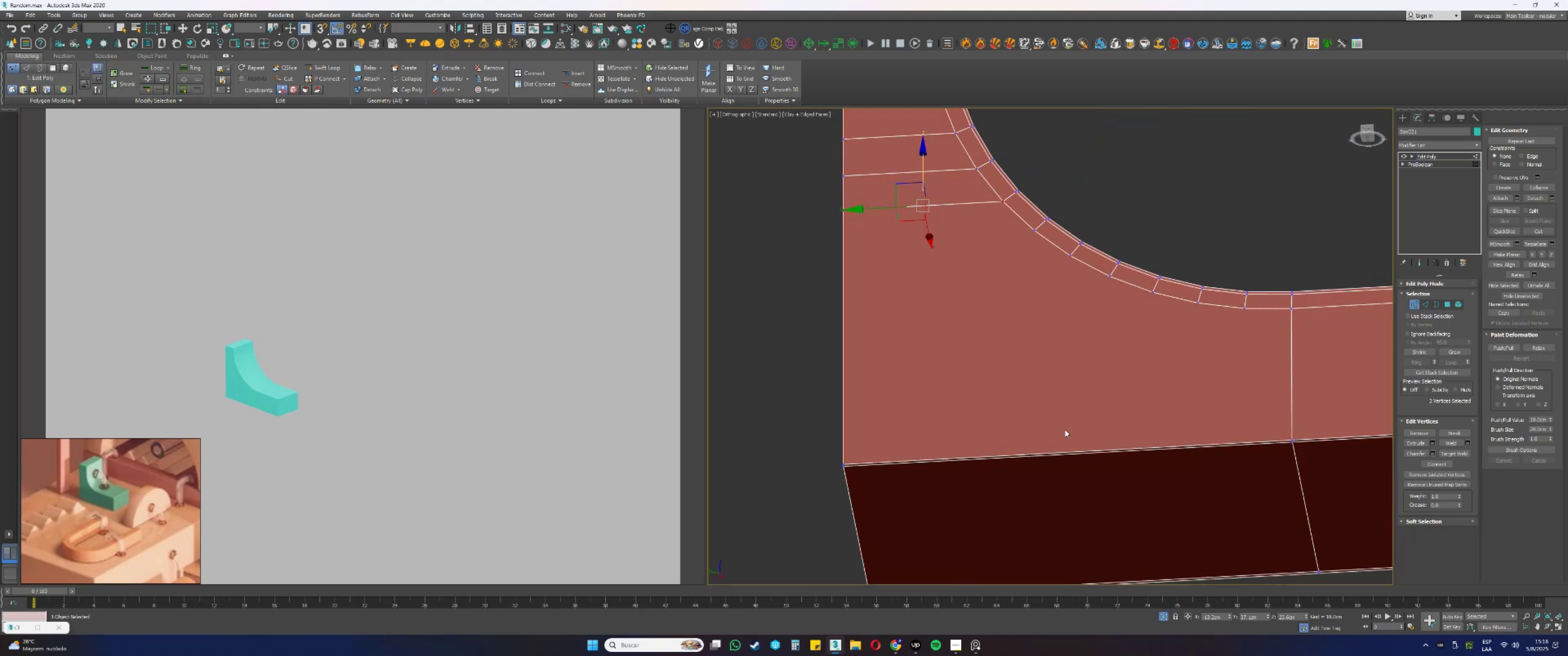 
hold_key(key=AltLeft, duration=5.05)
 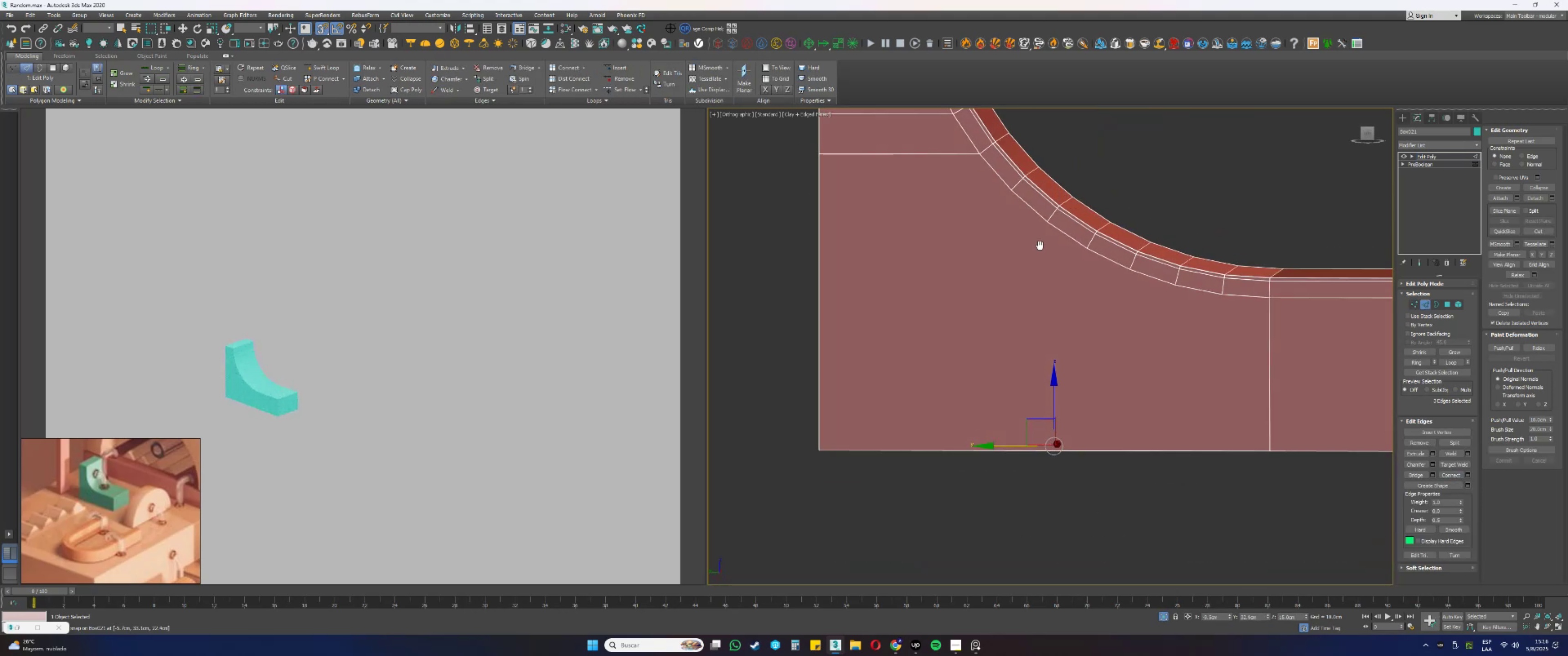 
key(2)
 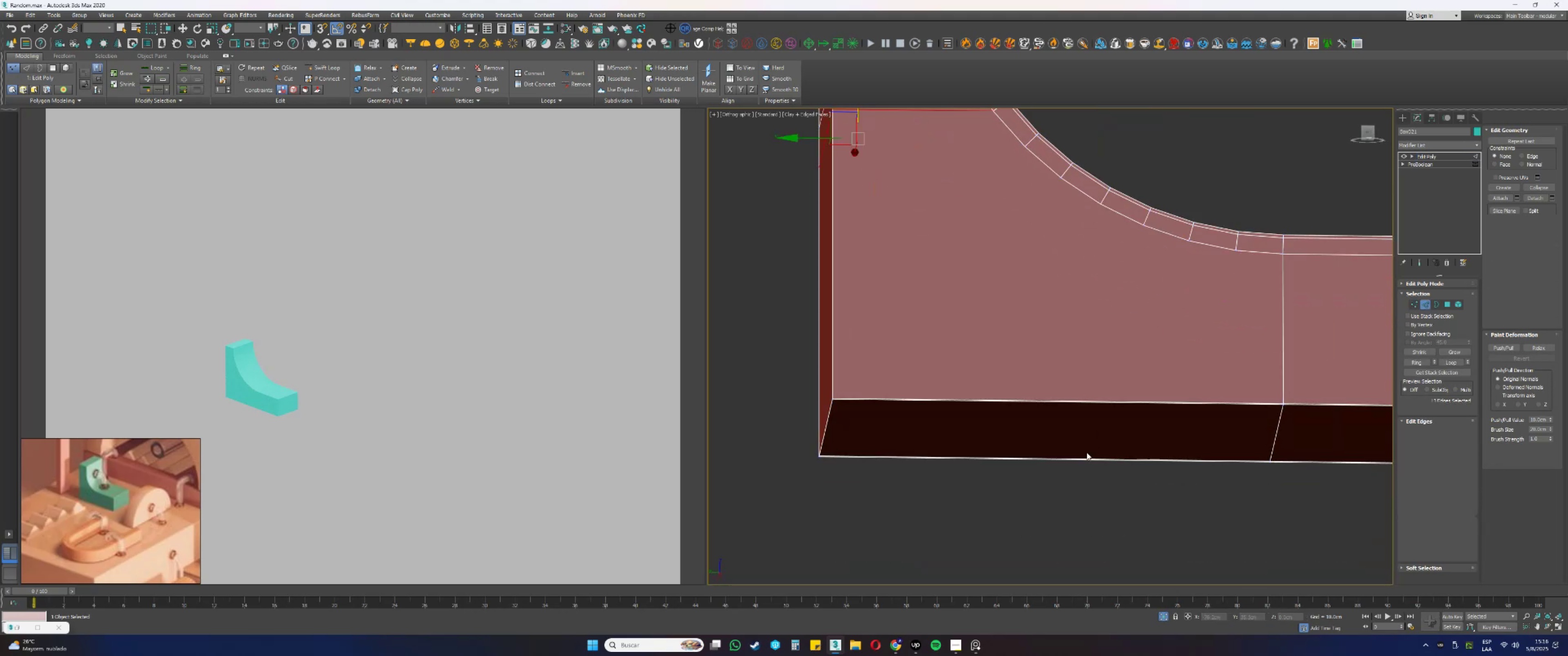 
left_click_drag(start_coordinate=[1092, 502], to_coordinate=[1048, 342])
 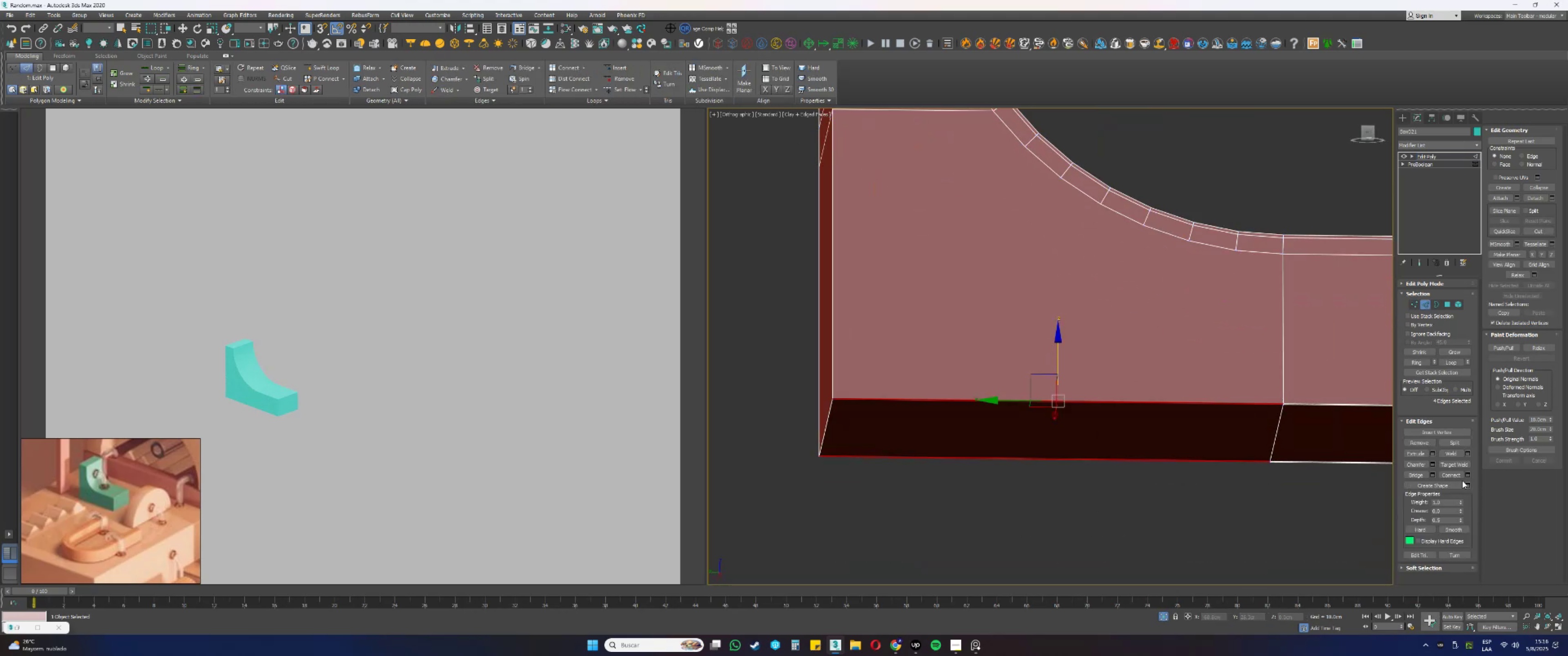 
left_click([1457, 476])
 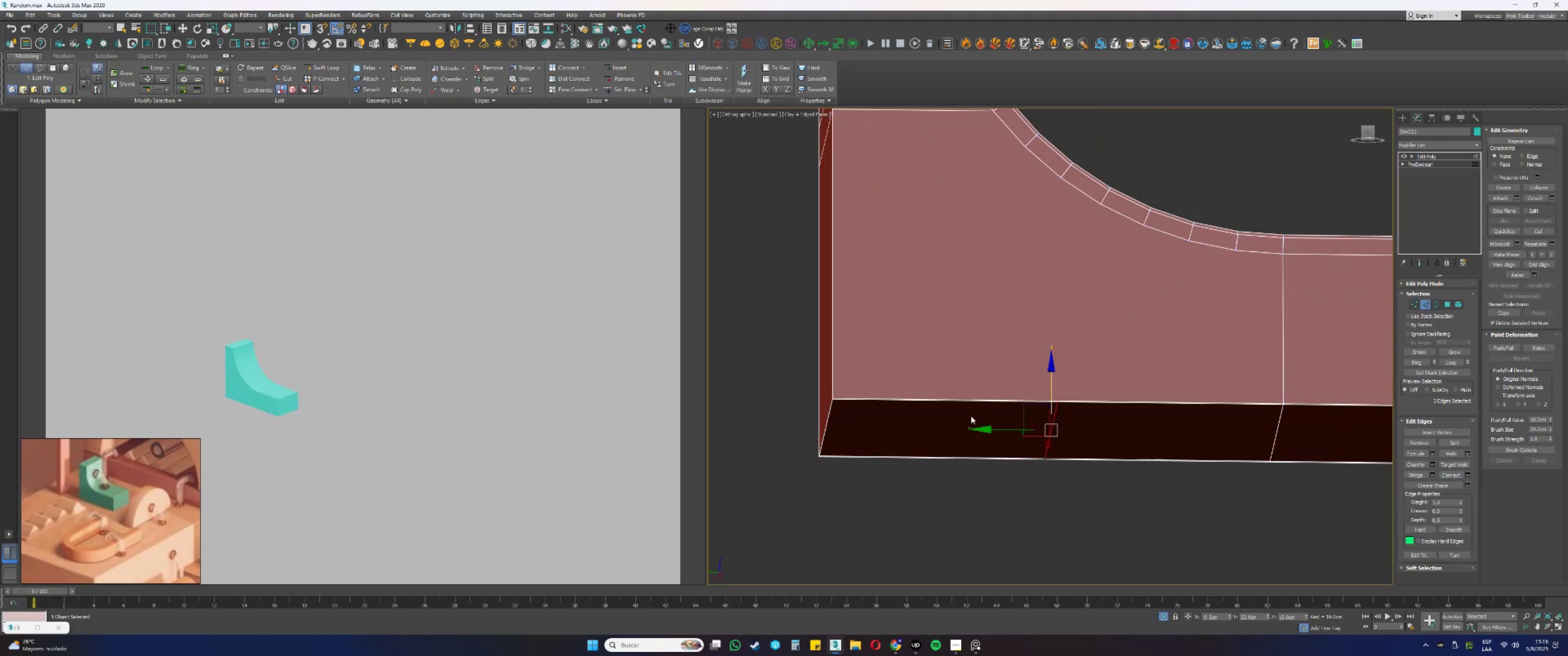 
left_click_drag(start_coordinate=[994, 429], to_coordinate=[1052, 177])
 